 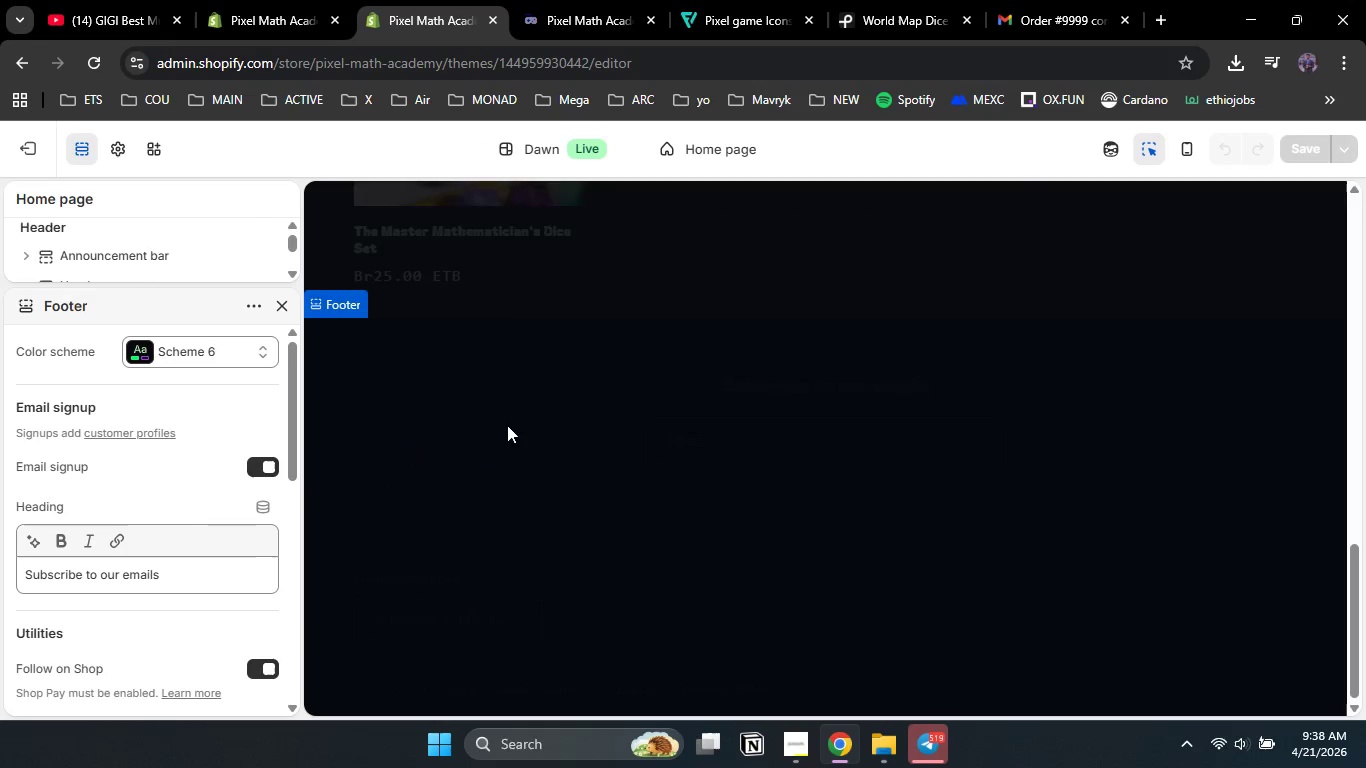 
left_click([1079, 599])
 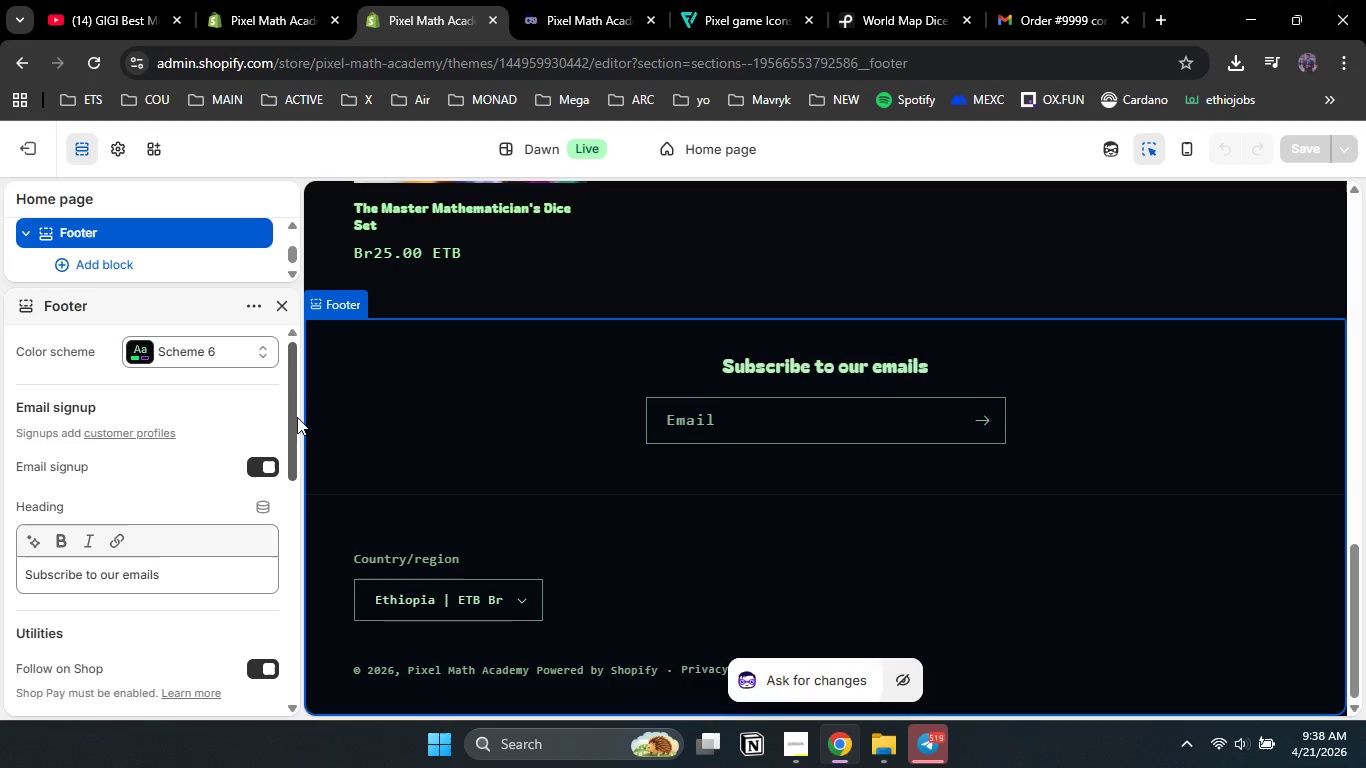 
left_click_drag(start_coordinate=[291, 424], to_coordinate=[300, 392])
 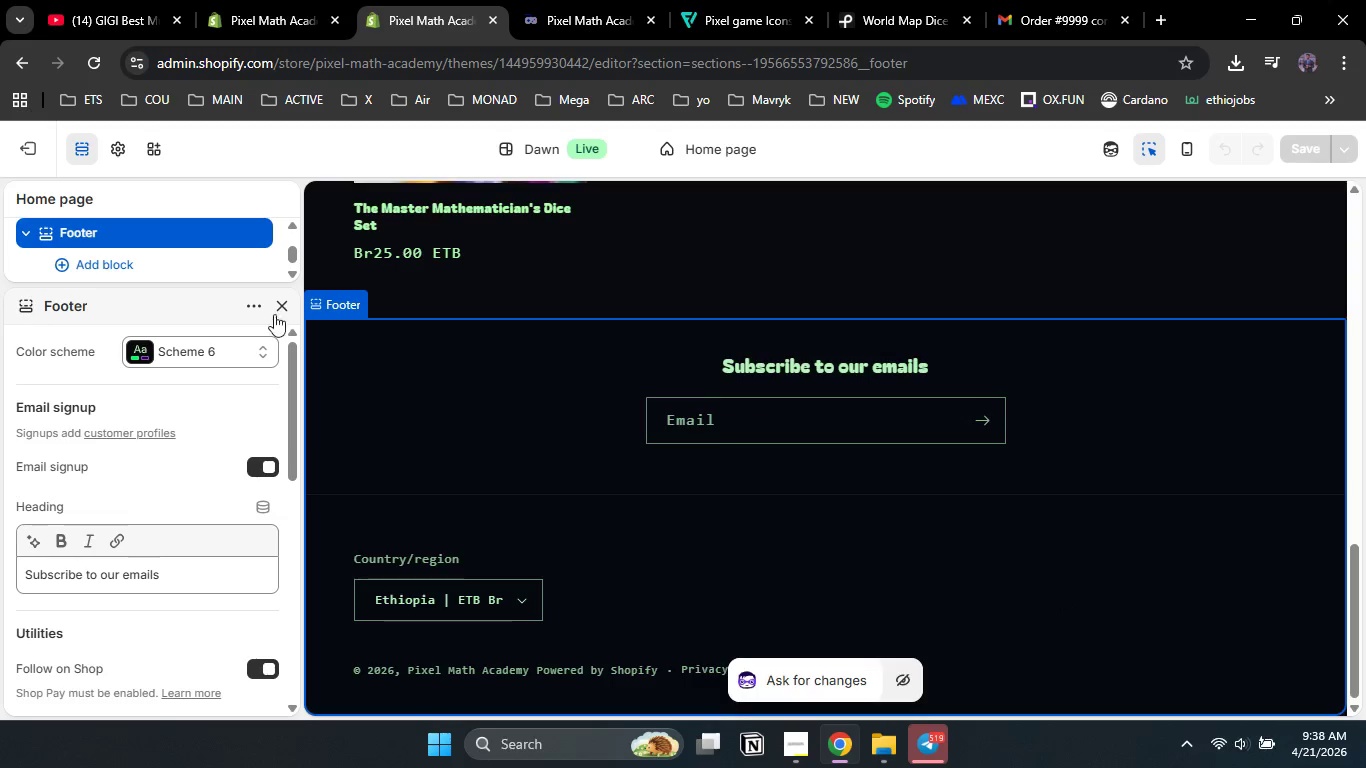 
left_click([290, 305])
 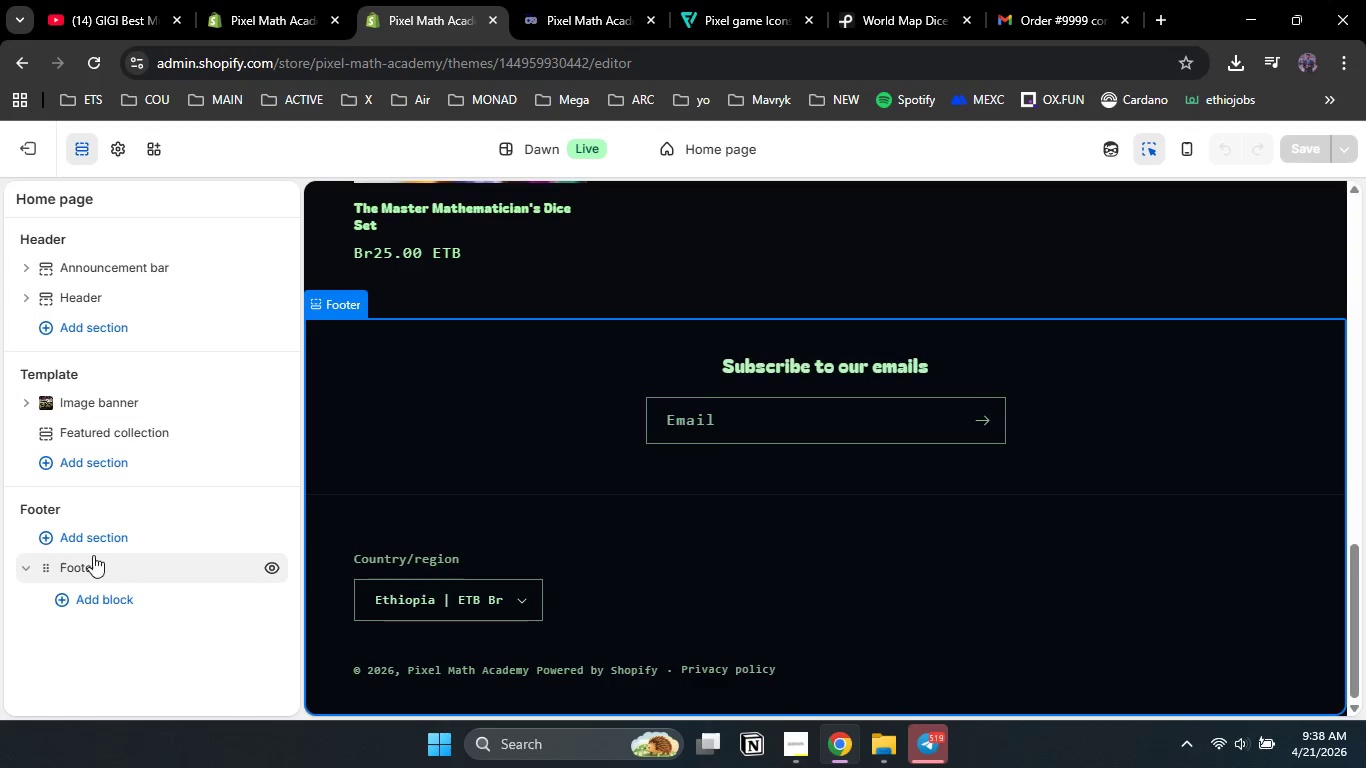 
left_click([76, 540])
 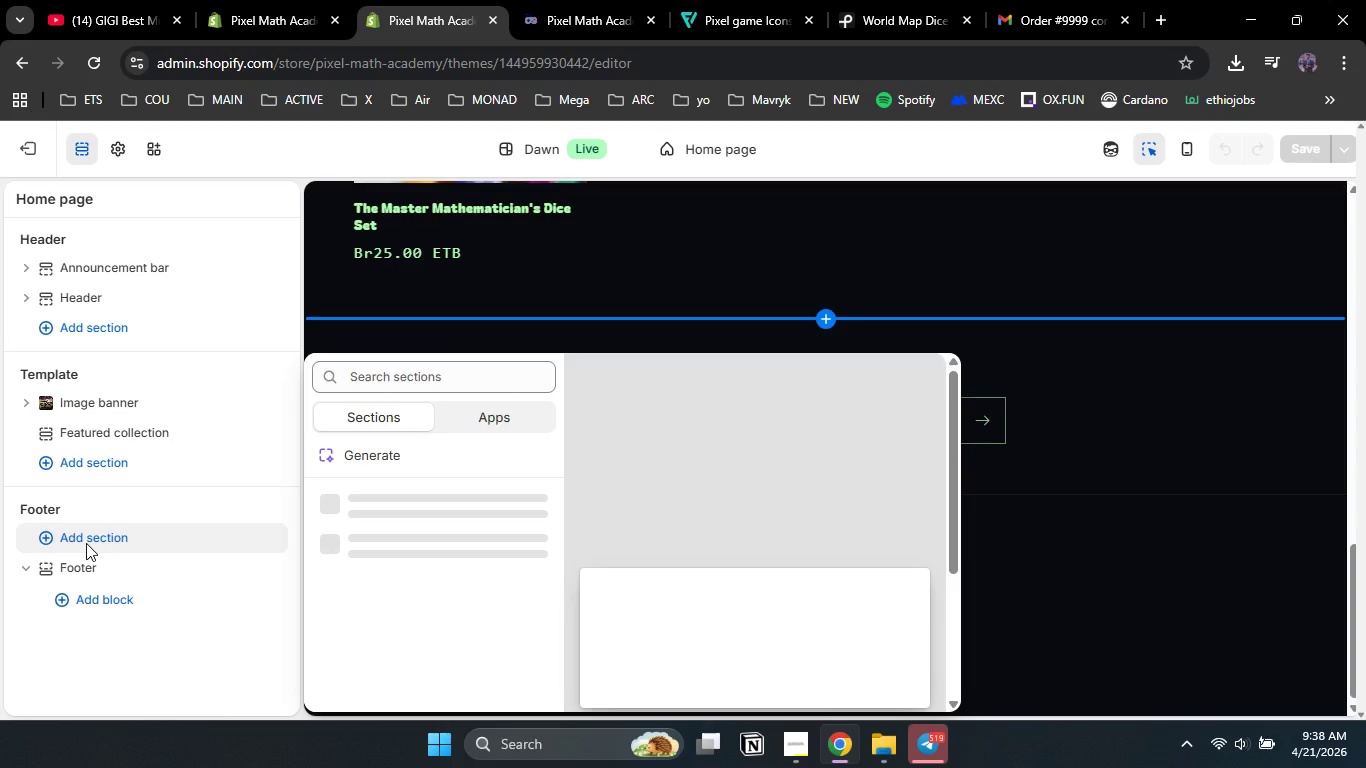 
wait(5.47)
 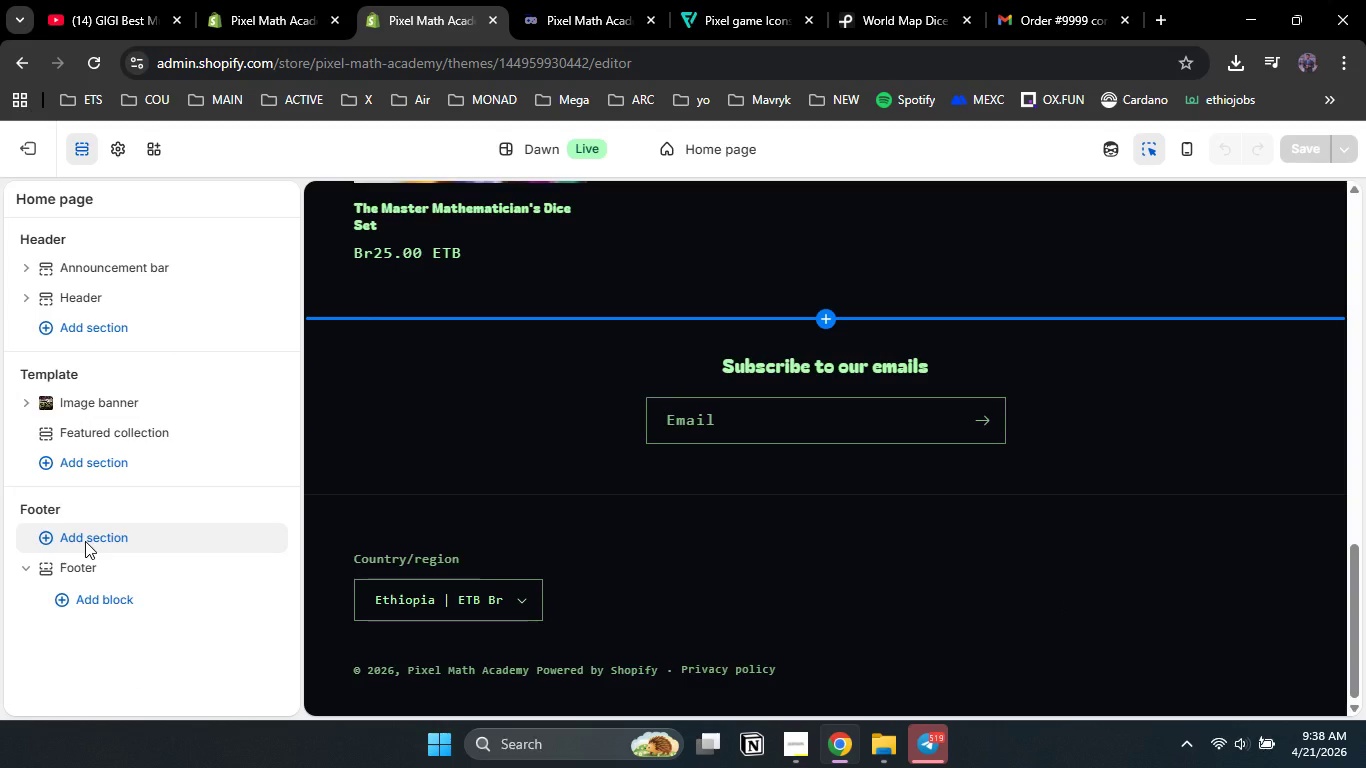 
left_click([110, 599])
 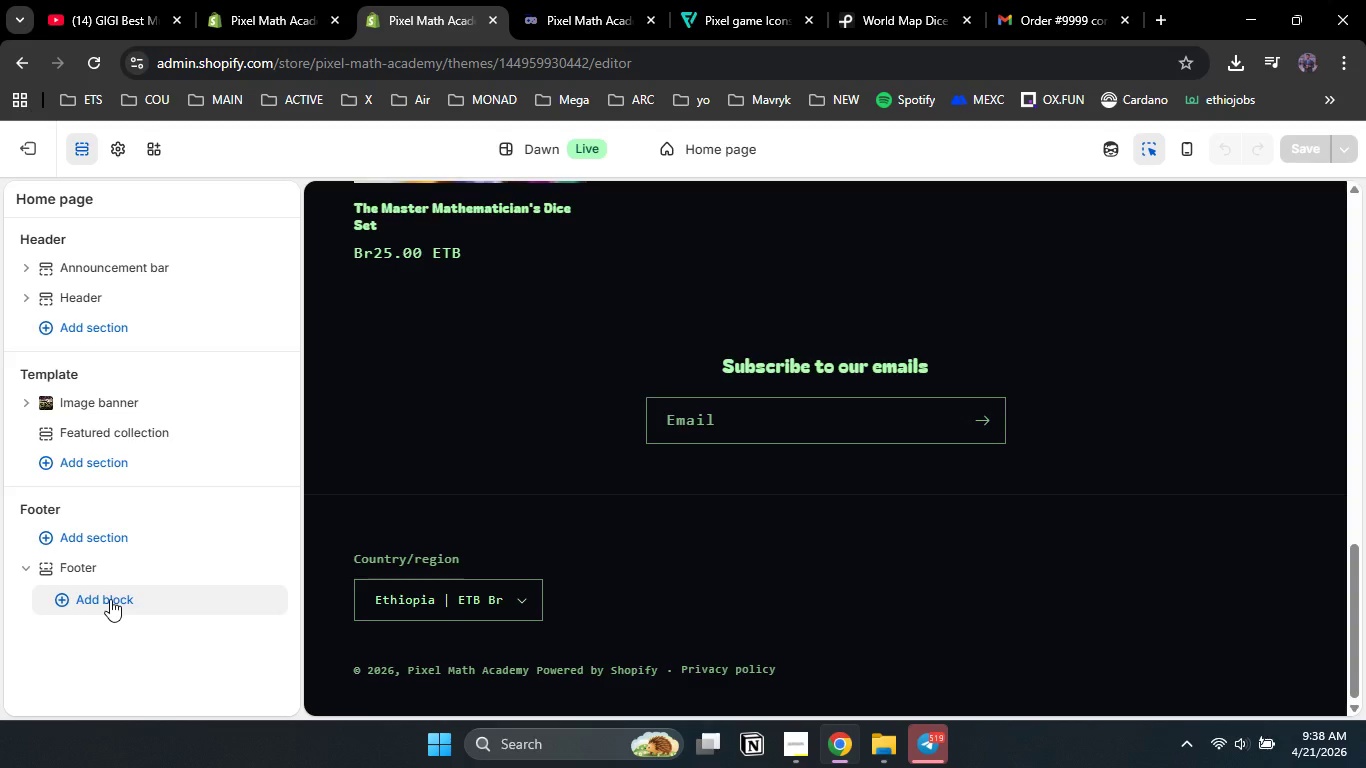 
left_click([110, 599])
 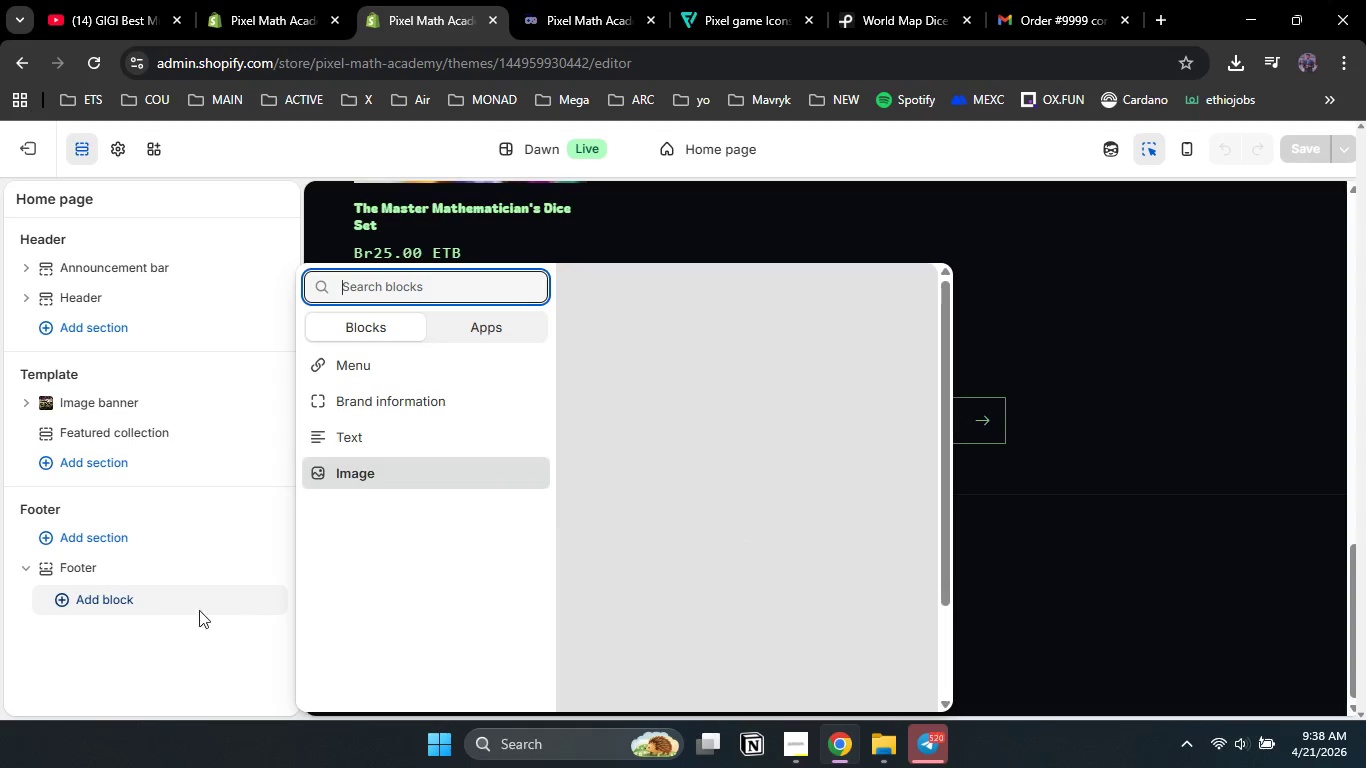 
wait(6.14)
 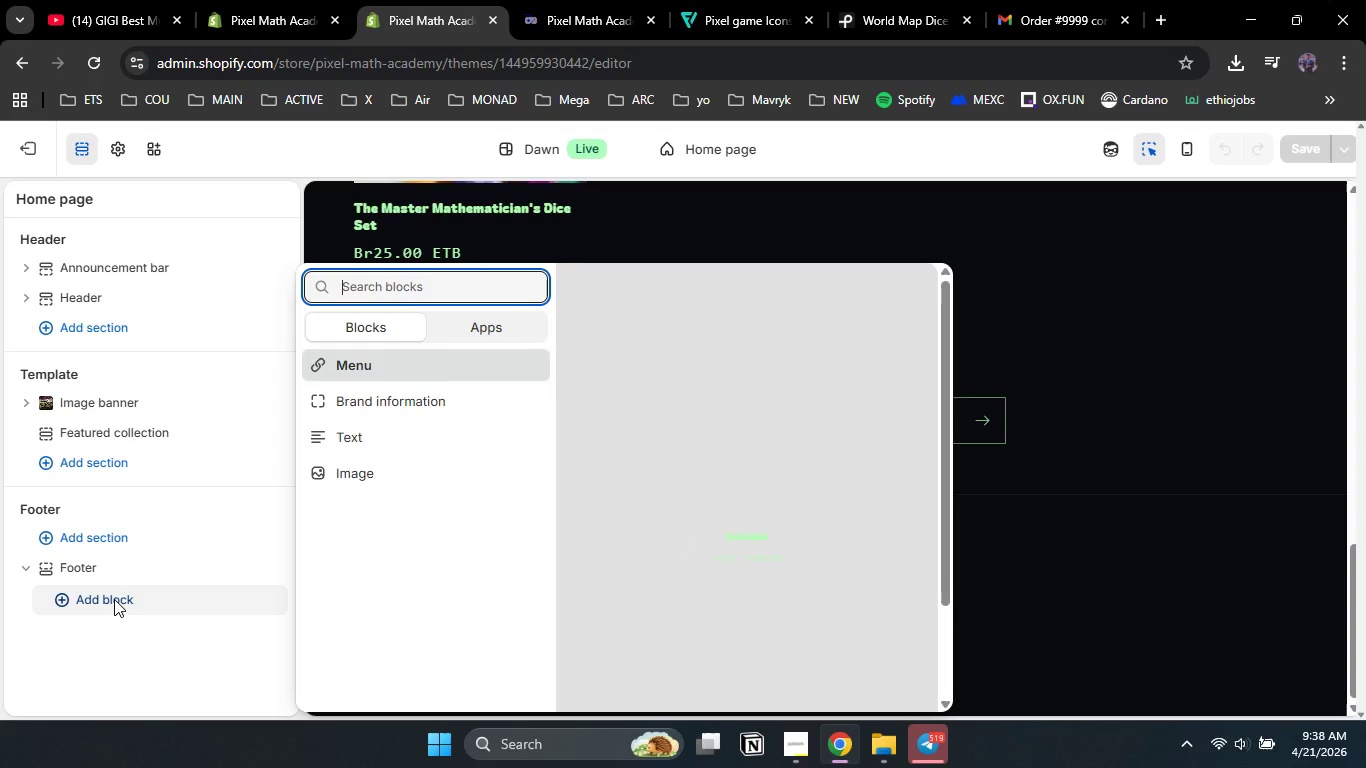 
left_click([368, 432])
 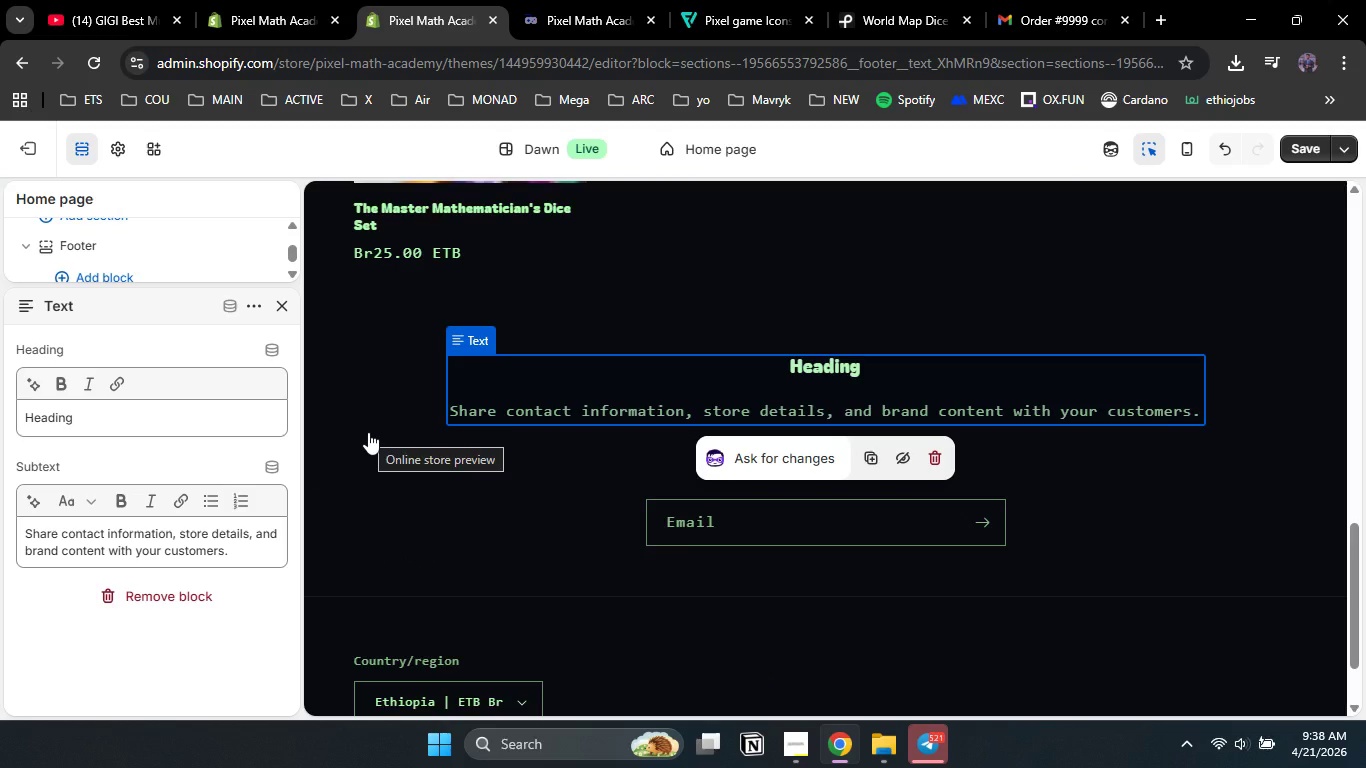 
wait(18.24)
 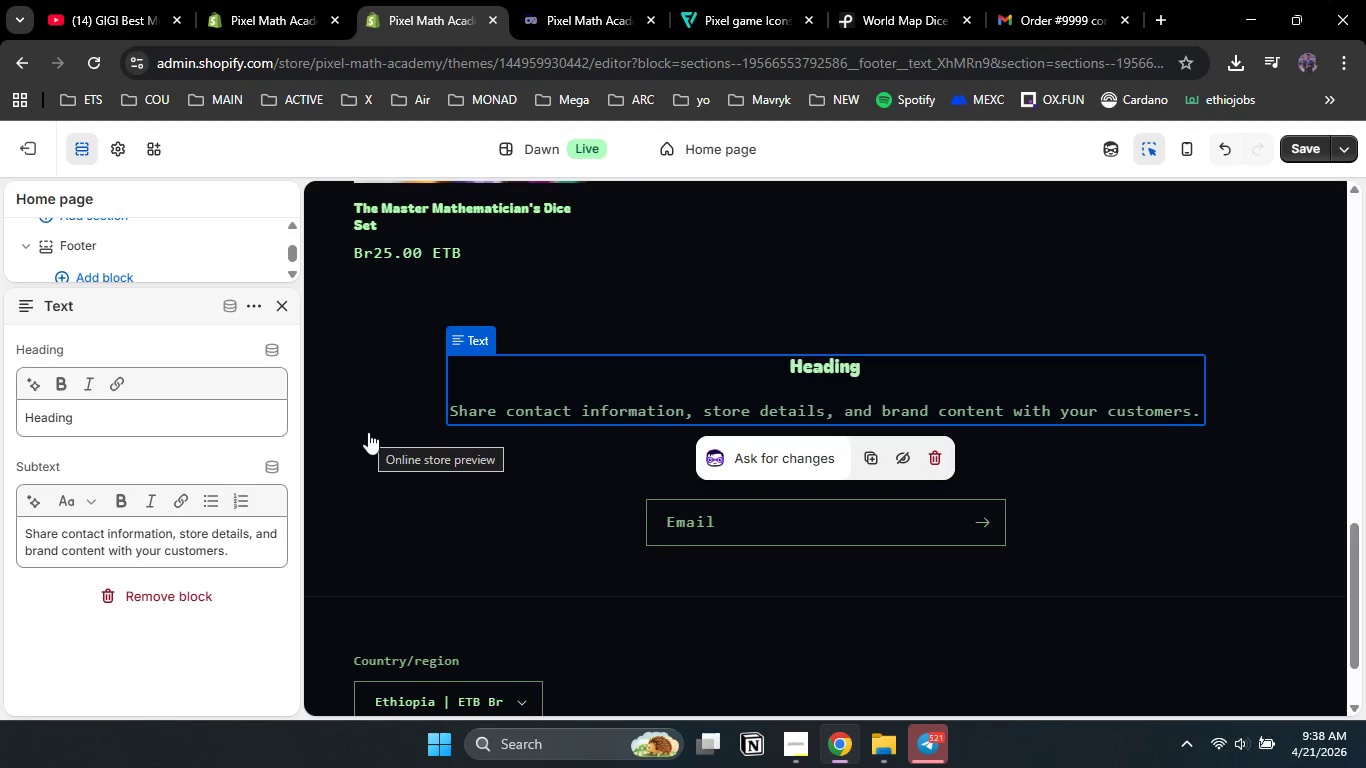 
scroll: coordinate [129, 548], scroll_direction: down, amount: 4.0
 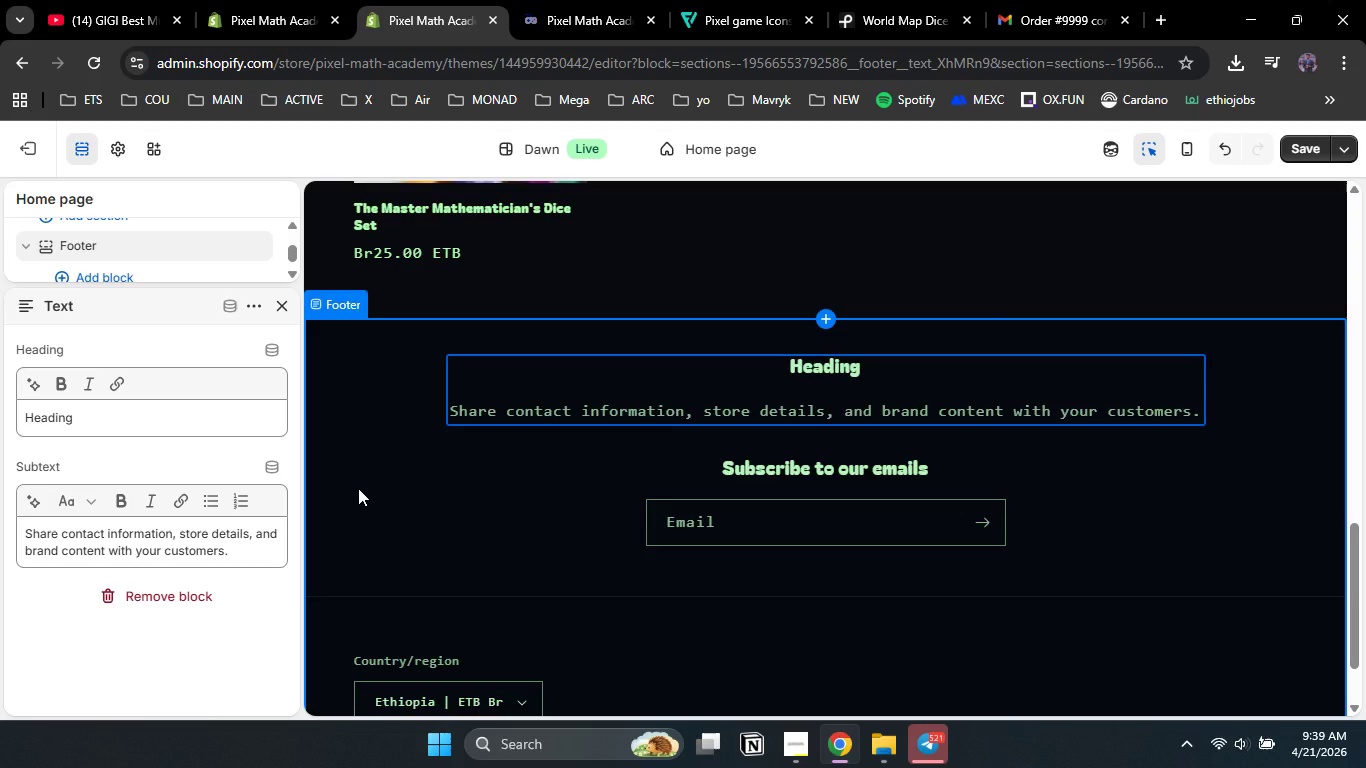 
left_click([127, 419])
 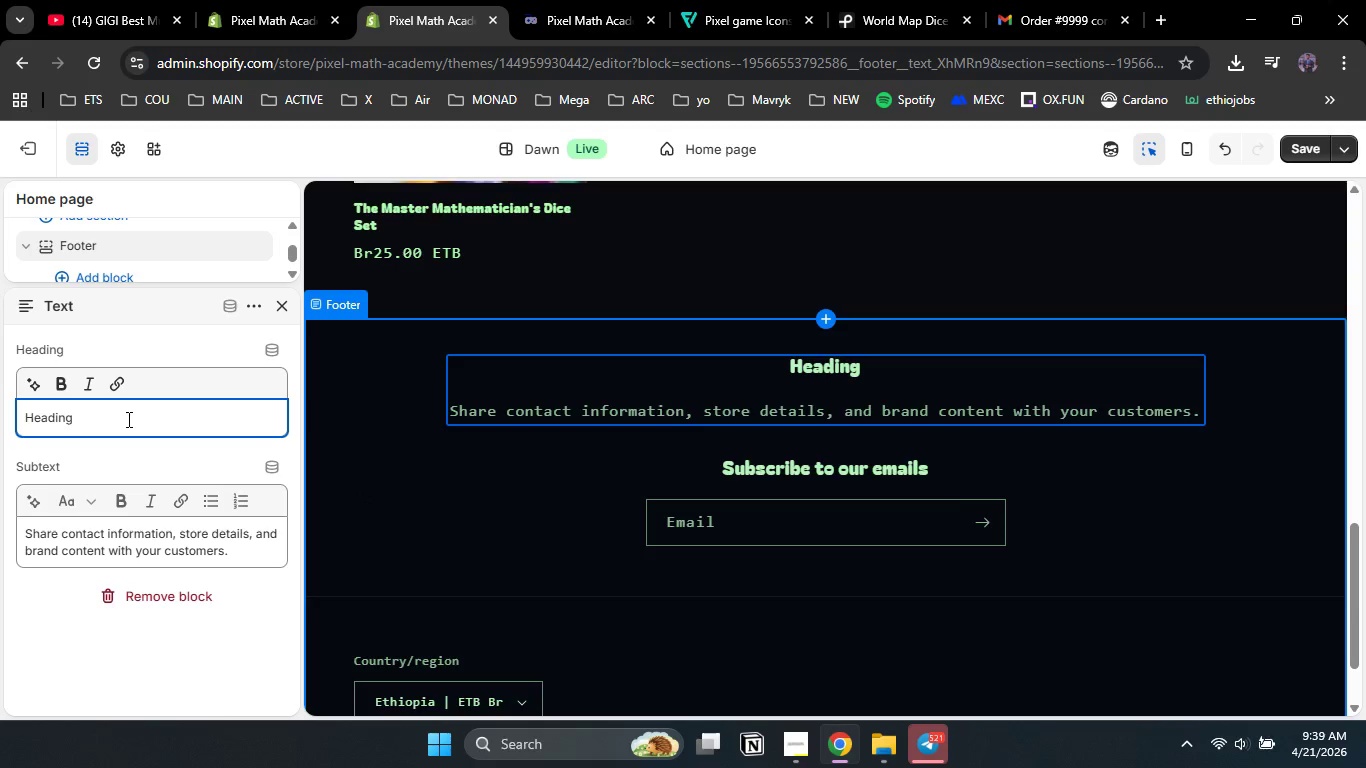 
left_click_drag(start_coordinate=[127, 419], to_coordinate=[0, 416])
 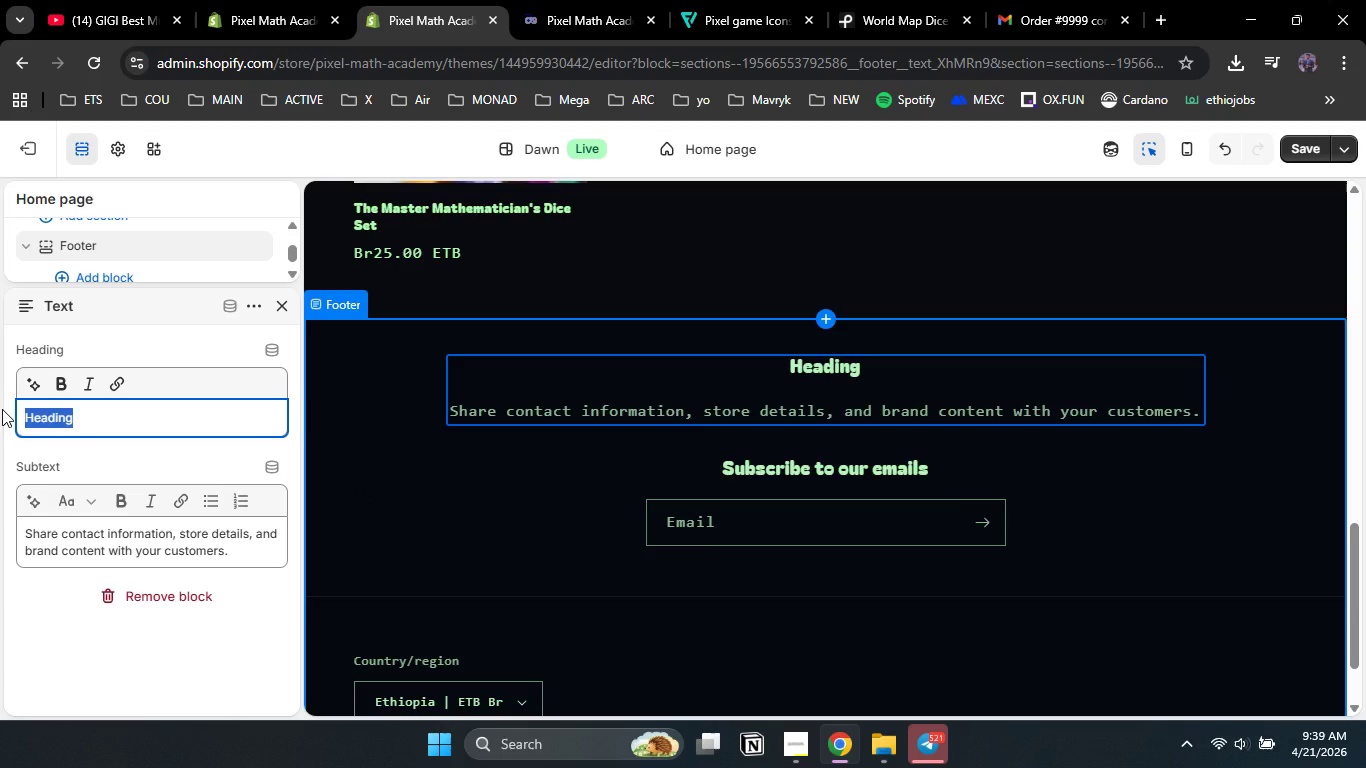 
hold_key(key=ShiftLeft, duration=1.5)
 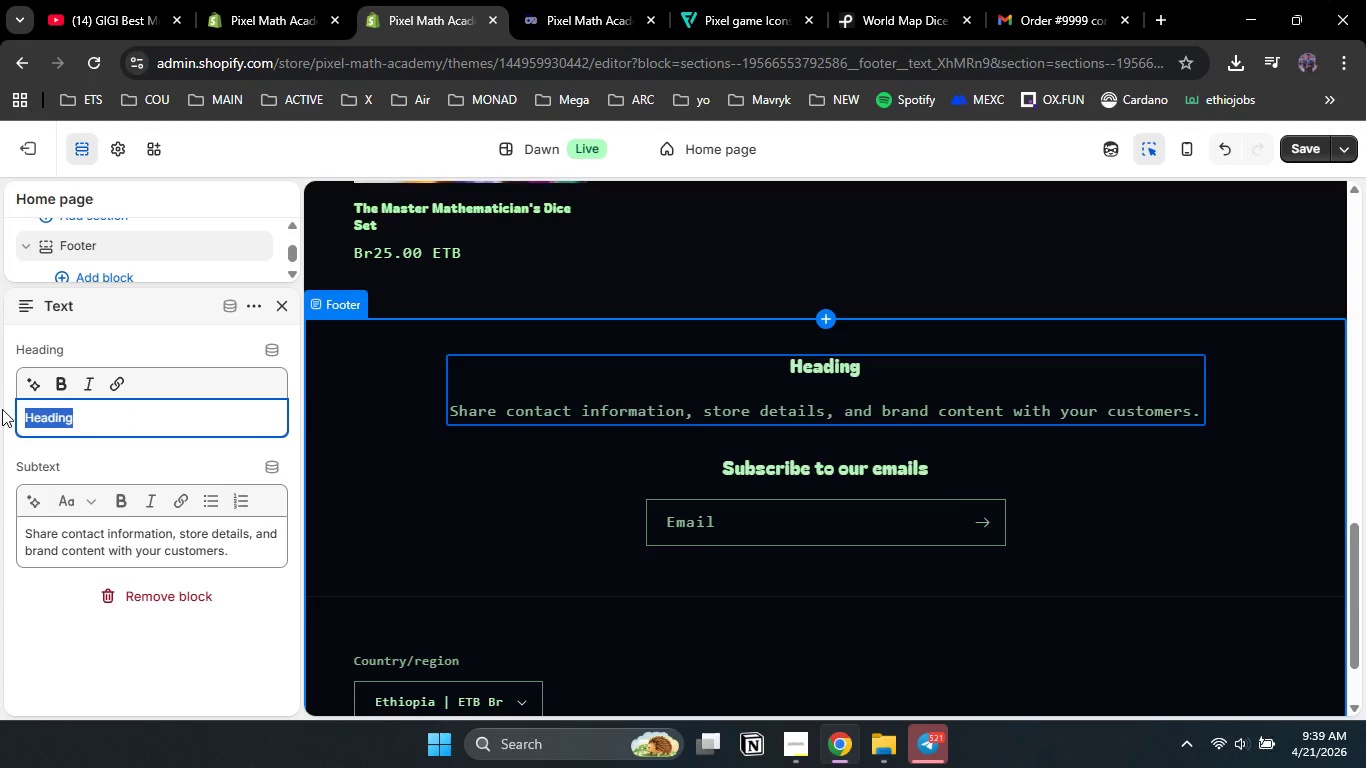 
hold_key(key=ShiftLeft, duration=1.52)
 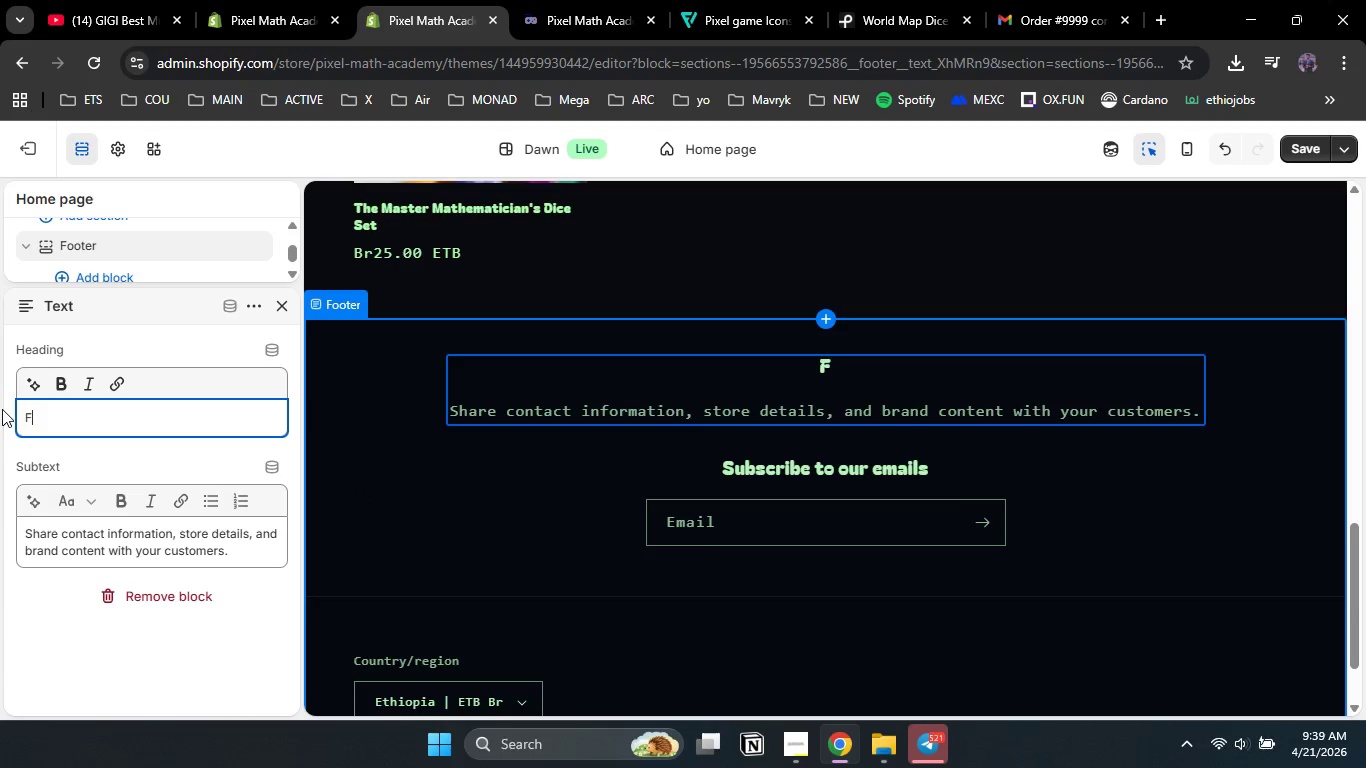 
type(FAQ)
 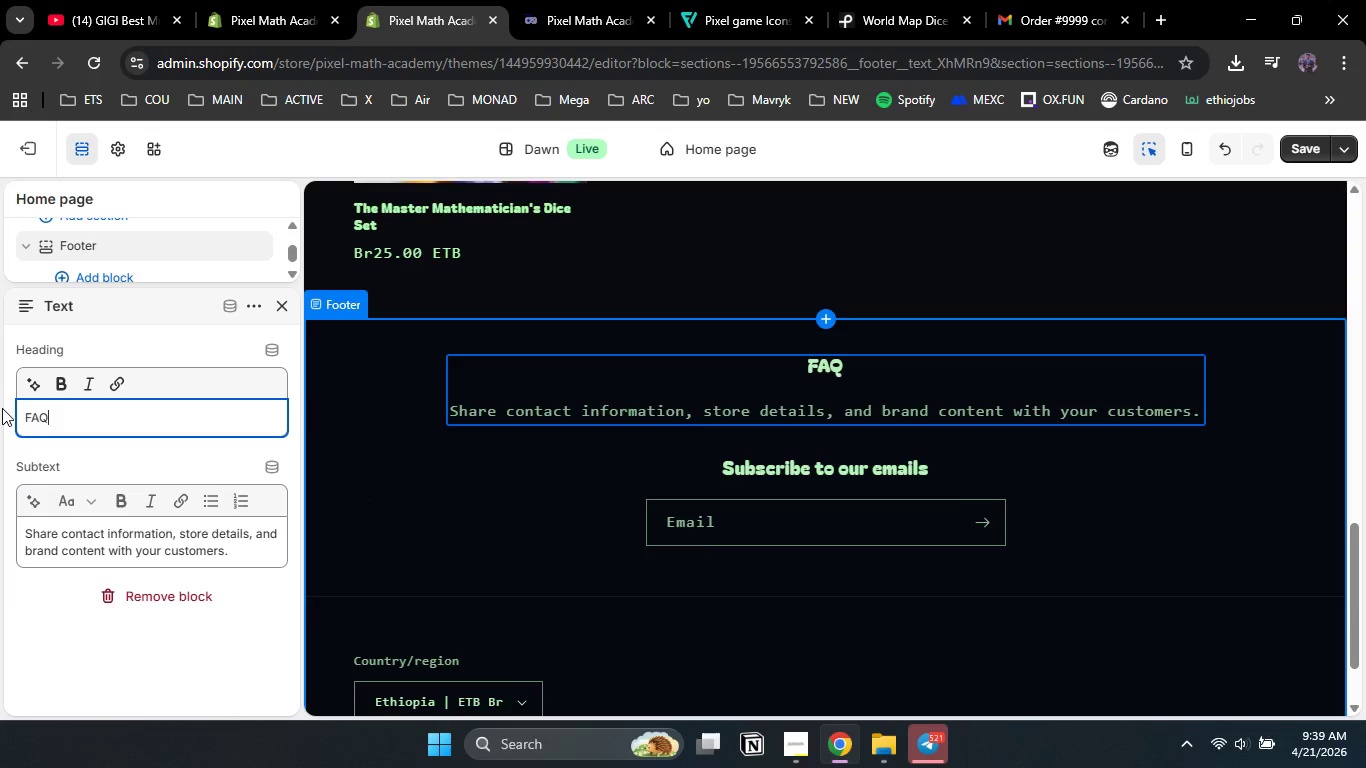 
left_click([118, 530])
 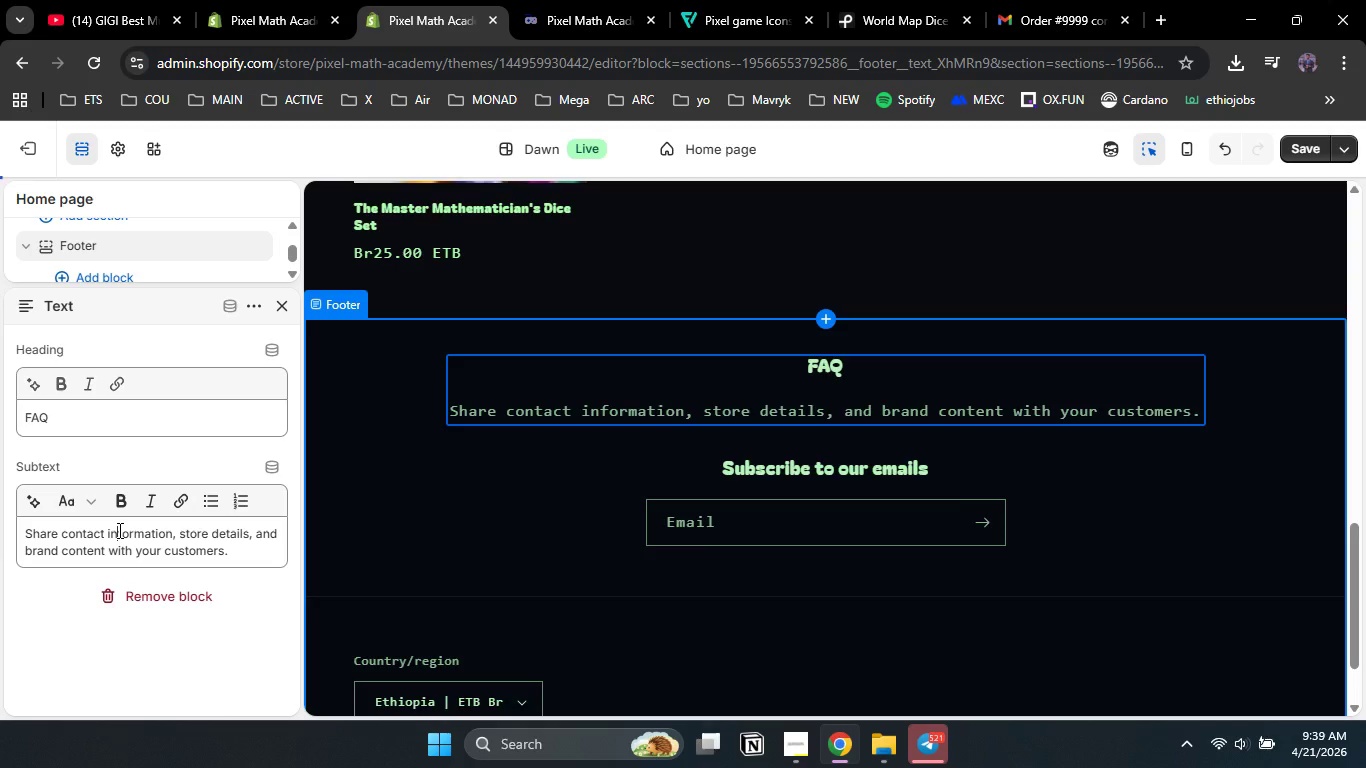 
key(Control+A)
 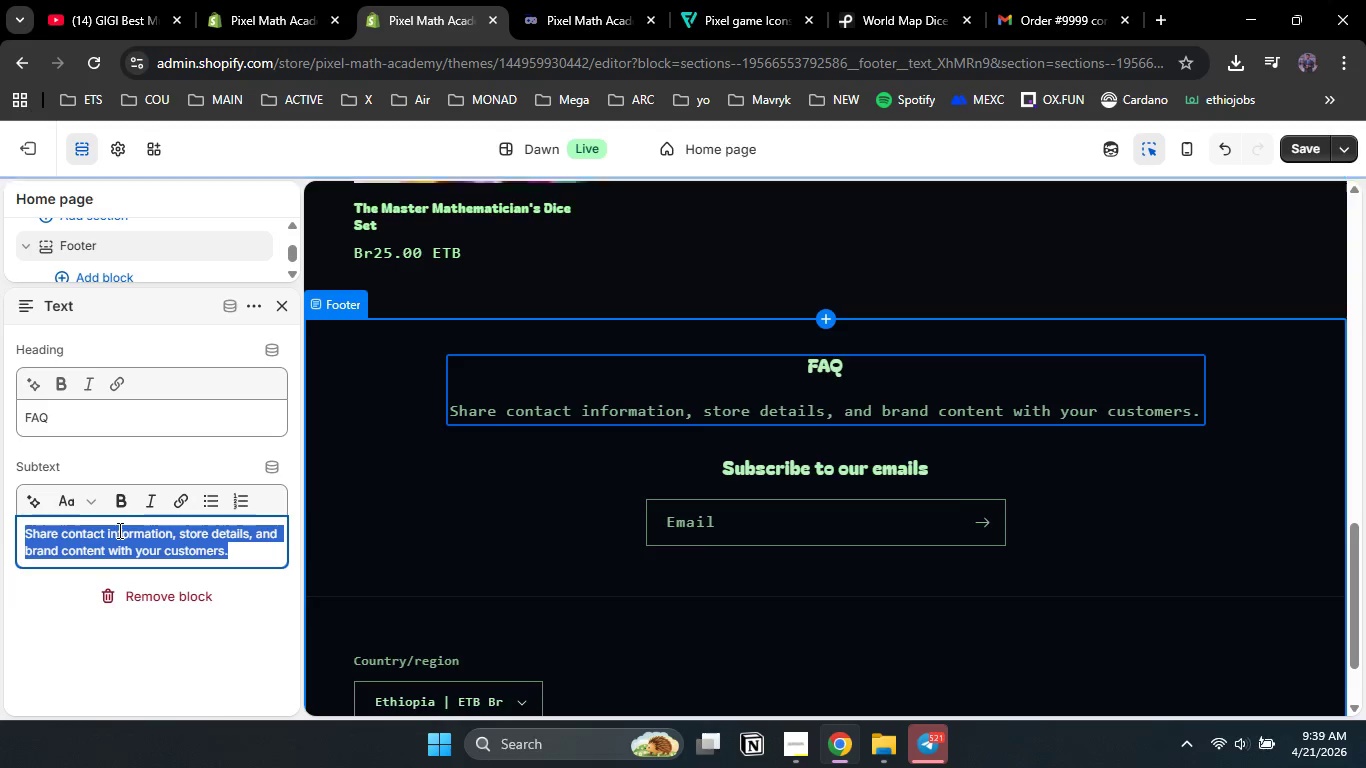 
key(Backspace)
 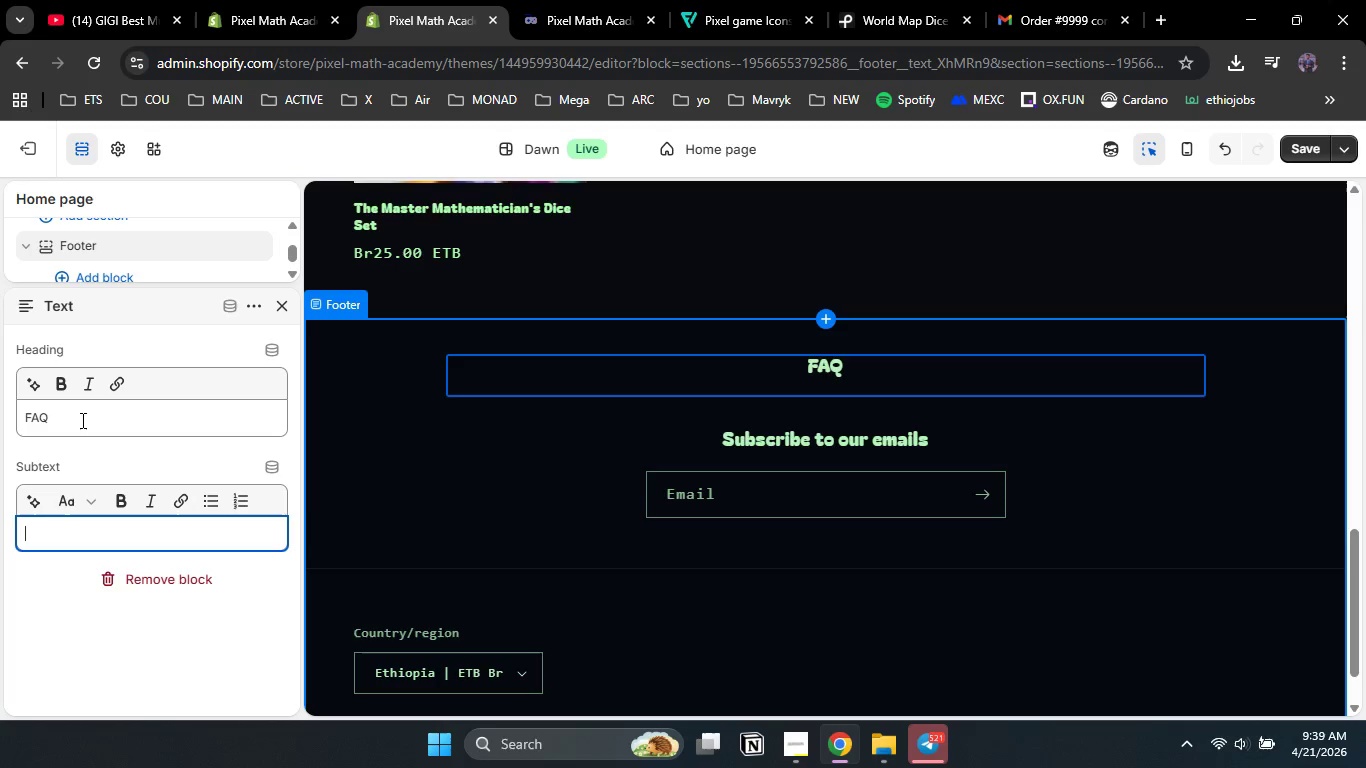 
left_click([81, 420])
 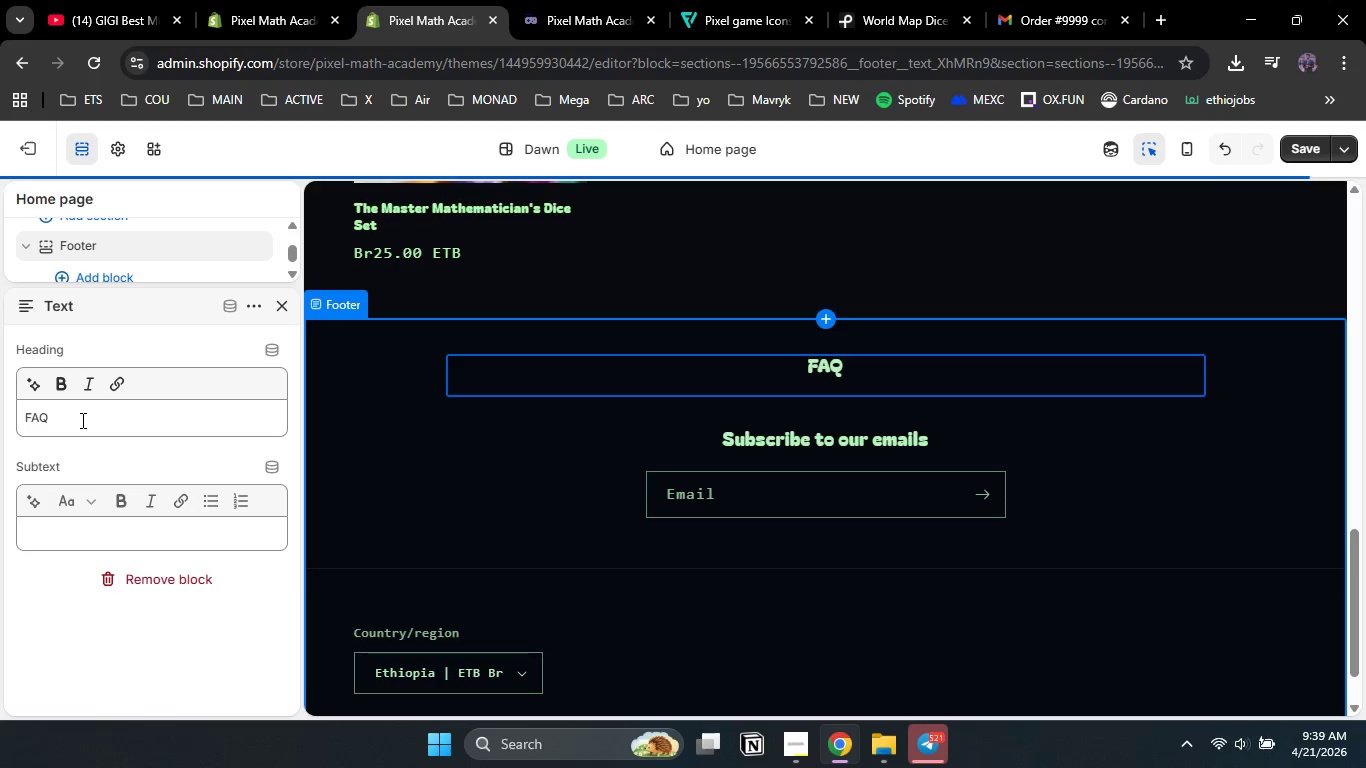 
key(Shift+ShiftRight)
 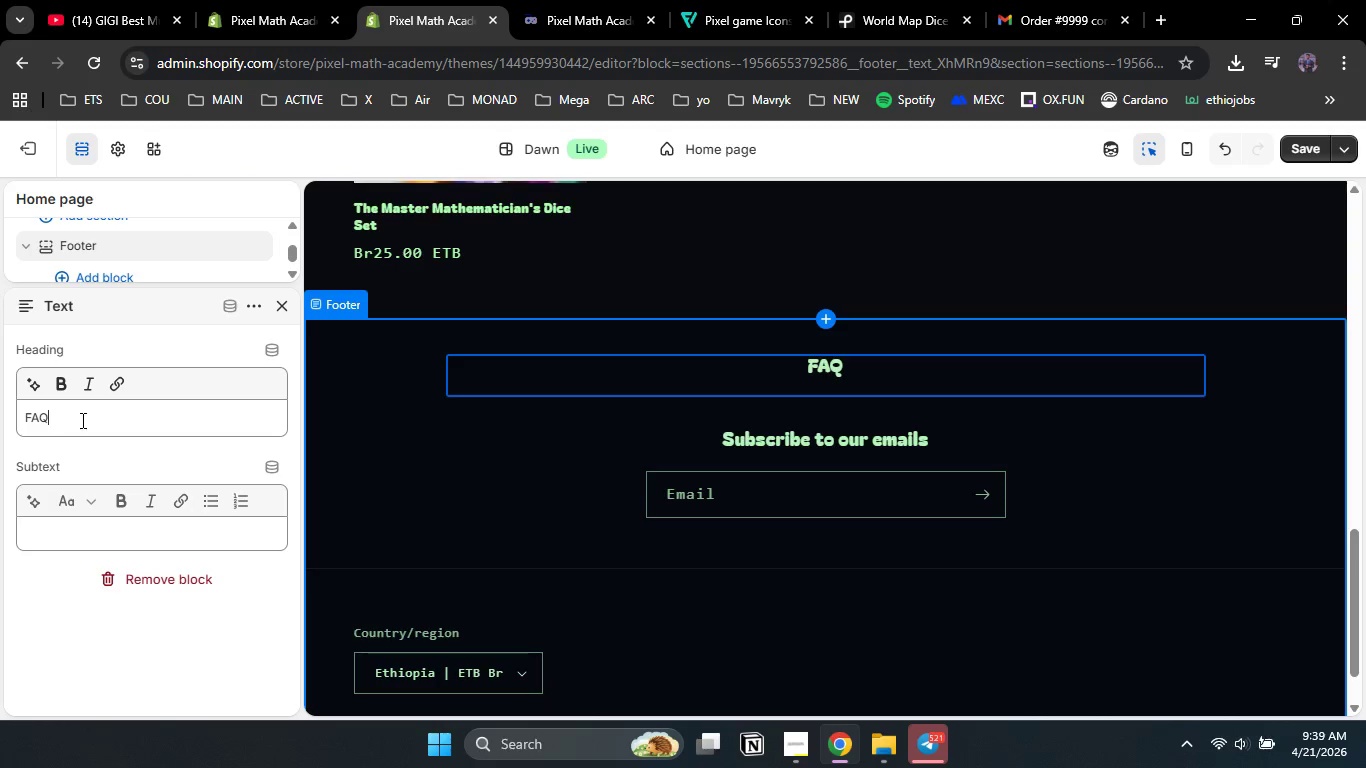 
key(Shift+Enter)
 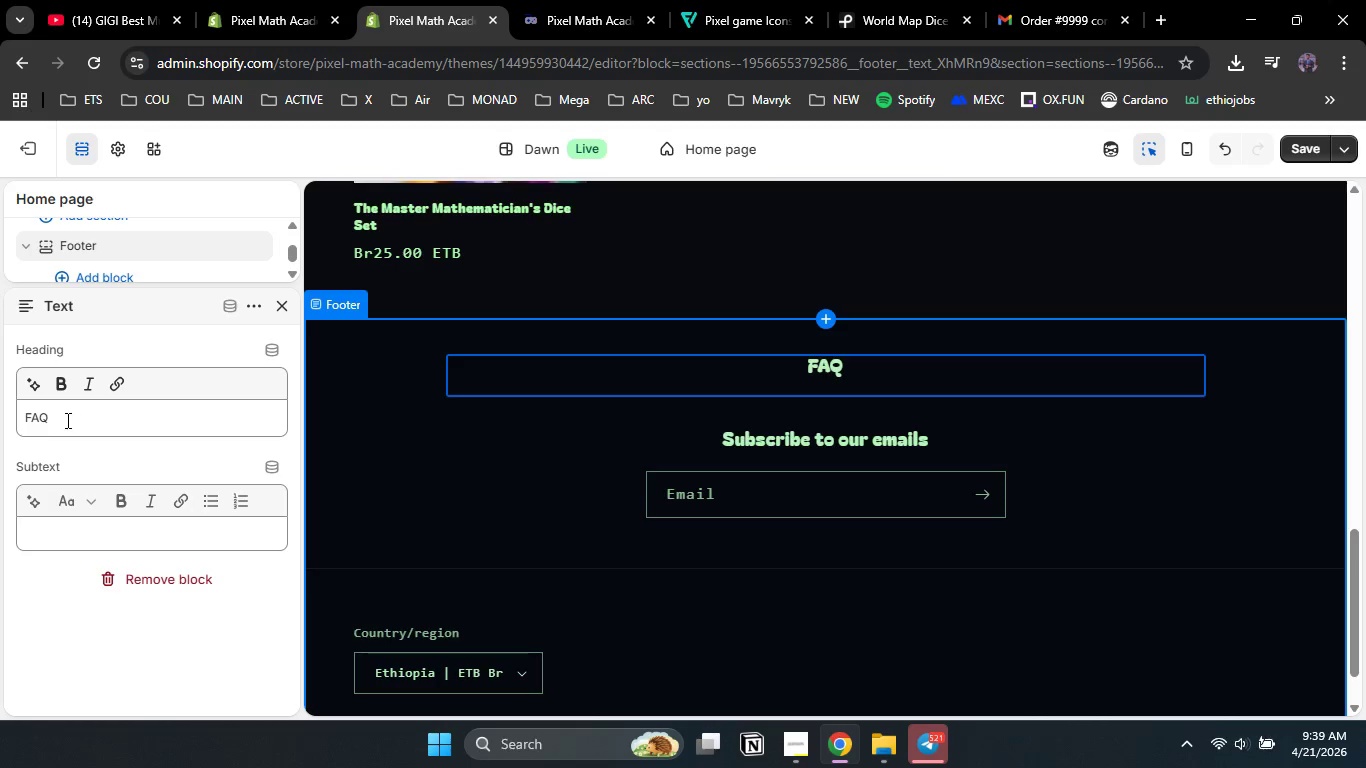 
double_click([41, 418])
 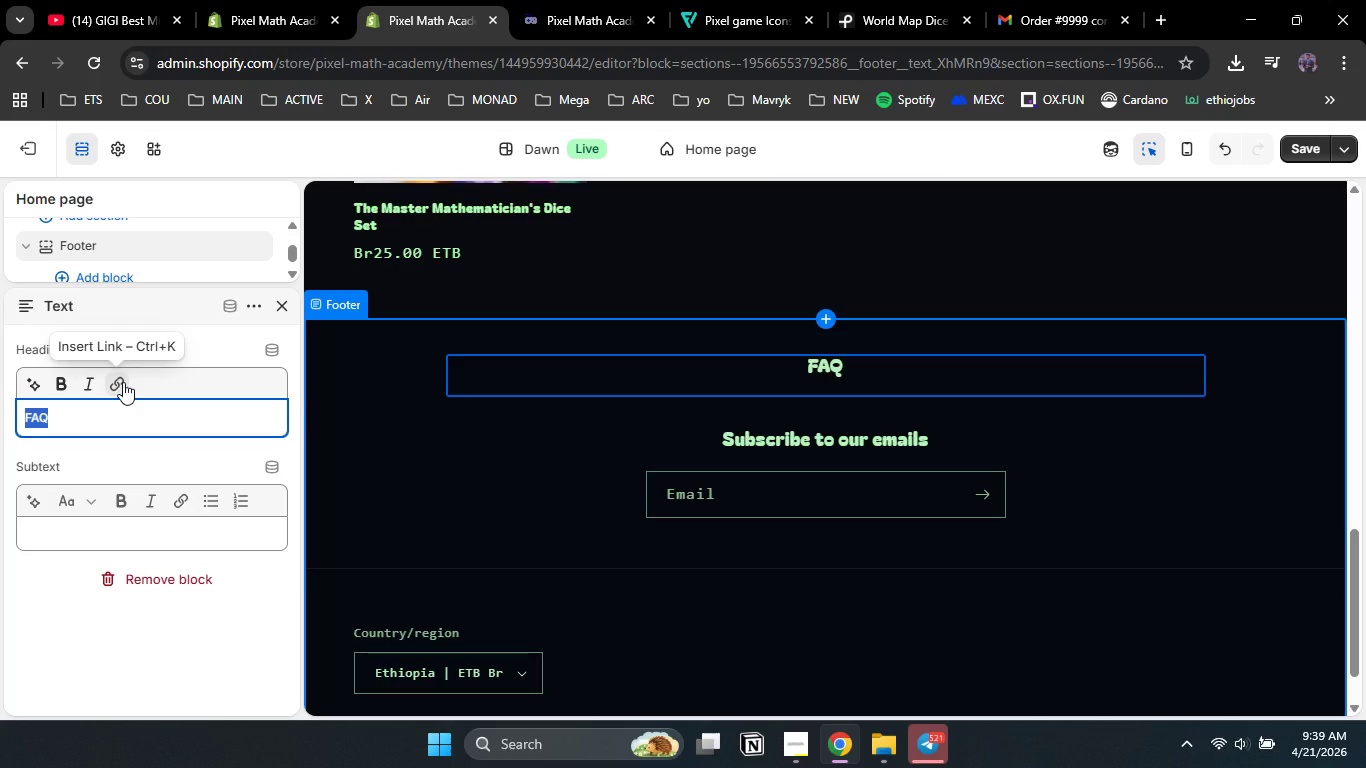 
left_click([123, 382])
 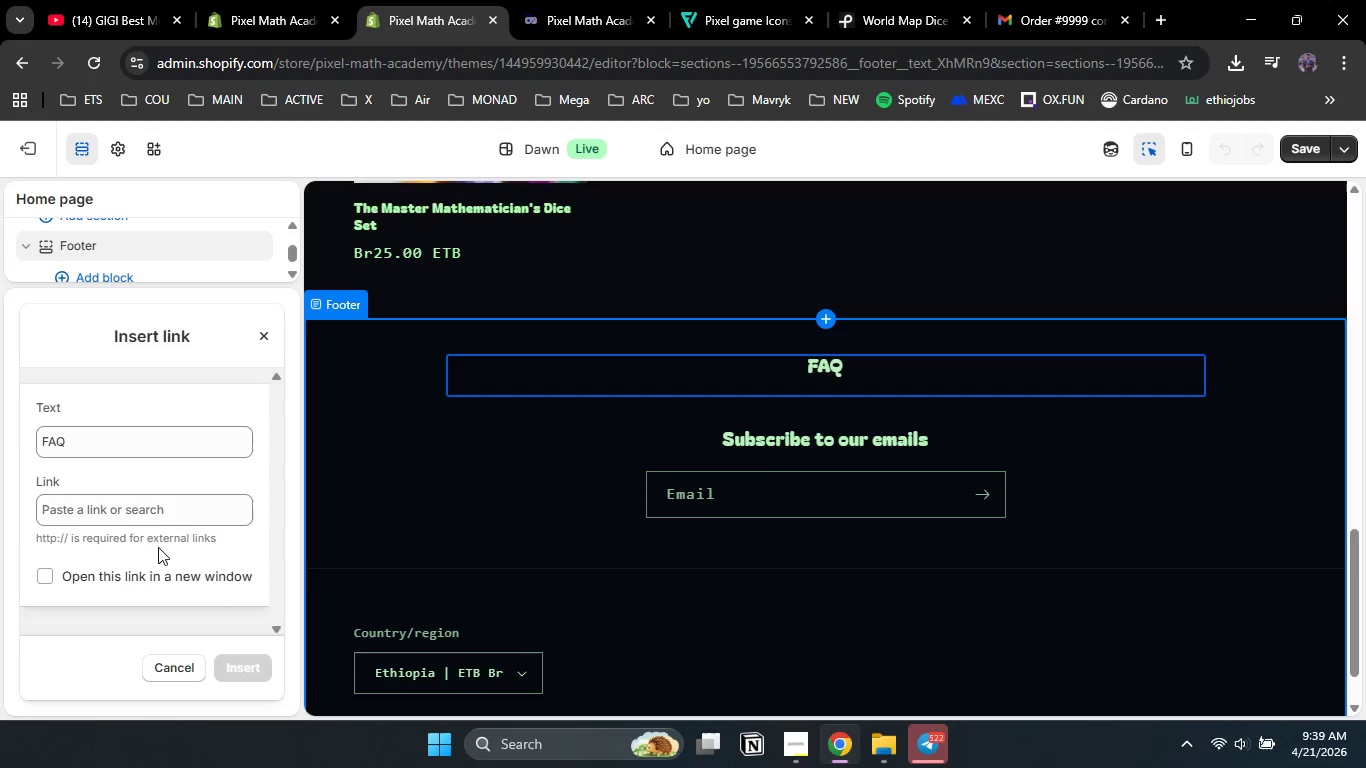 
left_click([145, 512])
 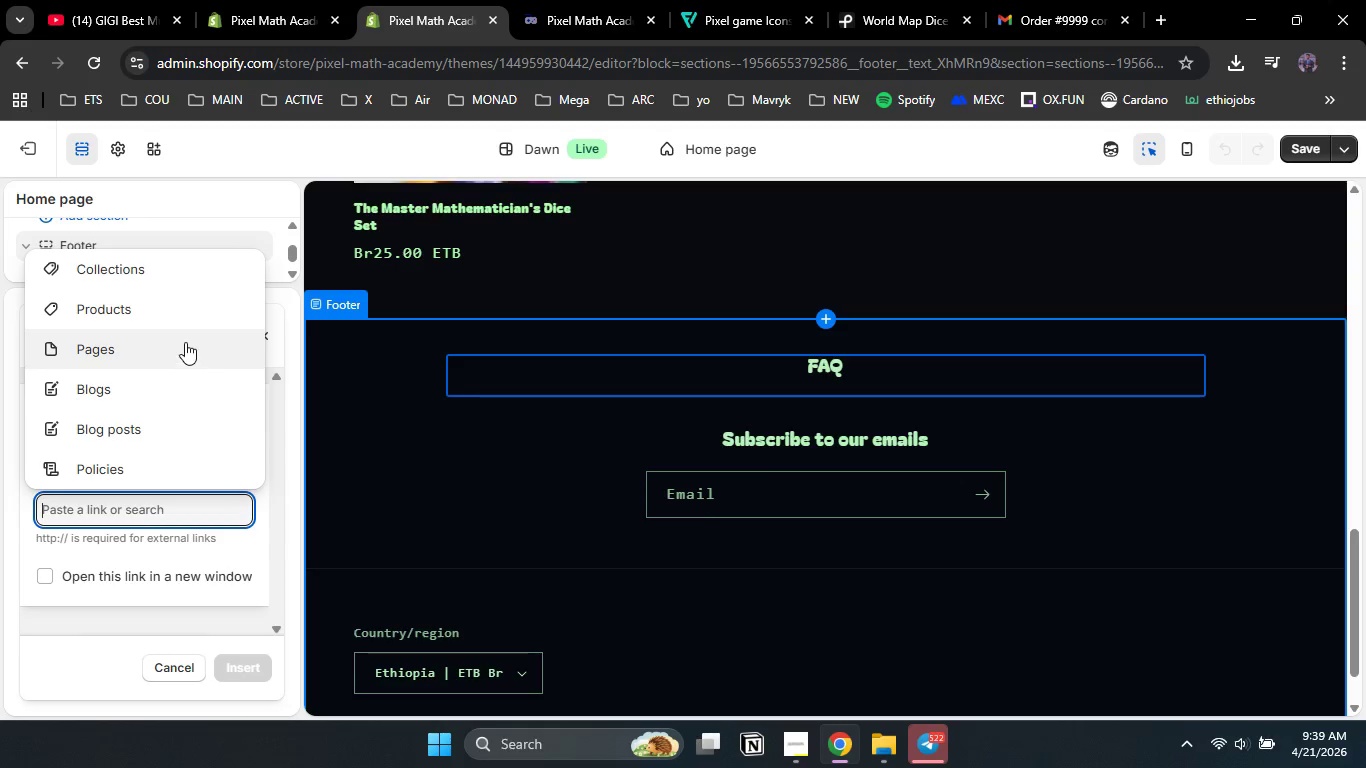 
left_click([186, 342])
 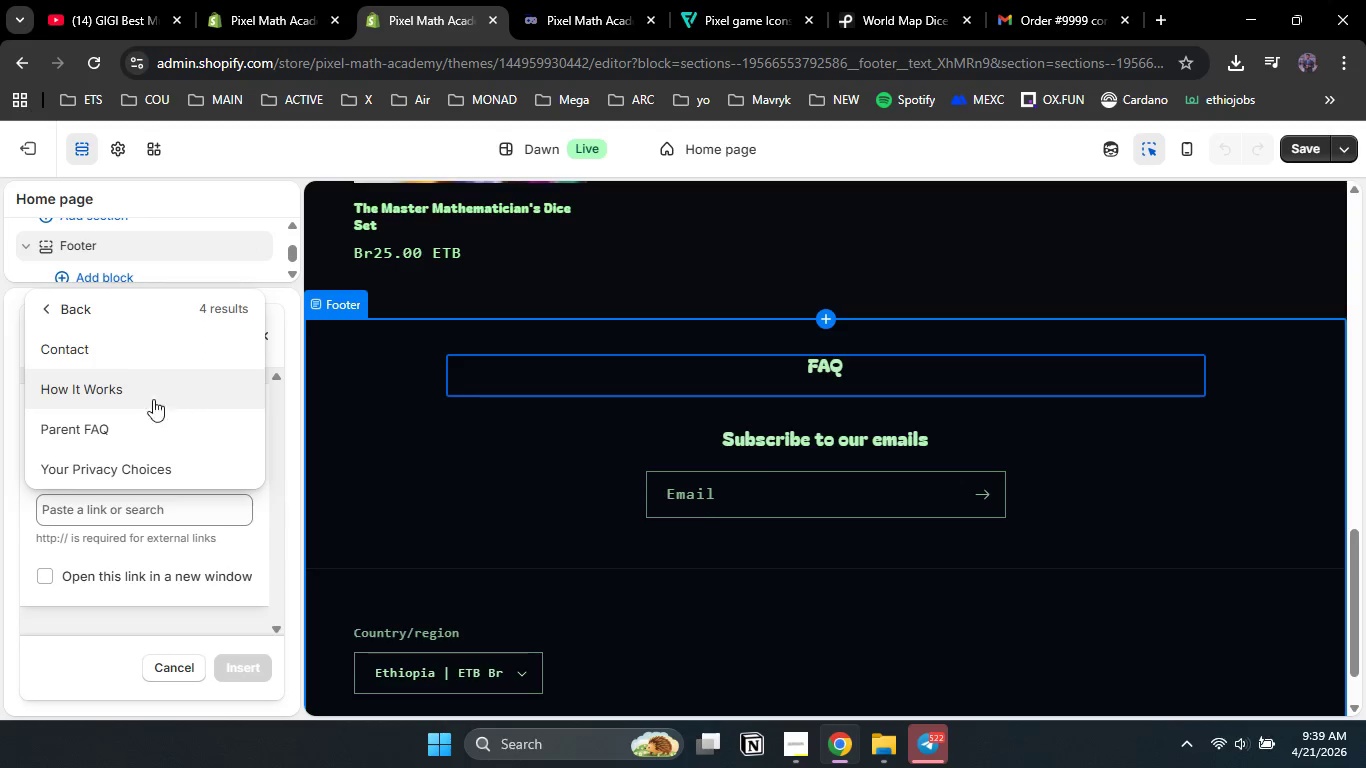 
left_click([137, 422])
 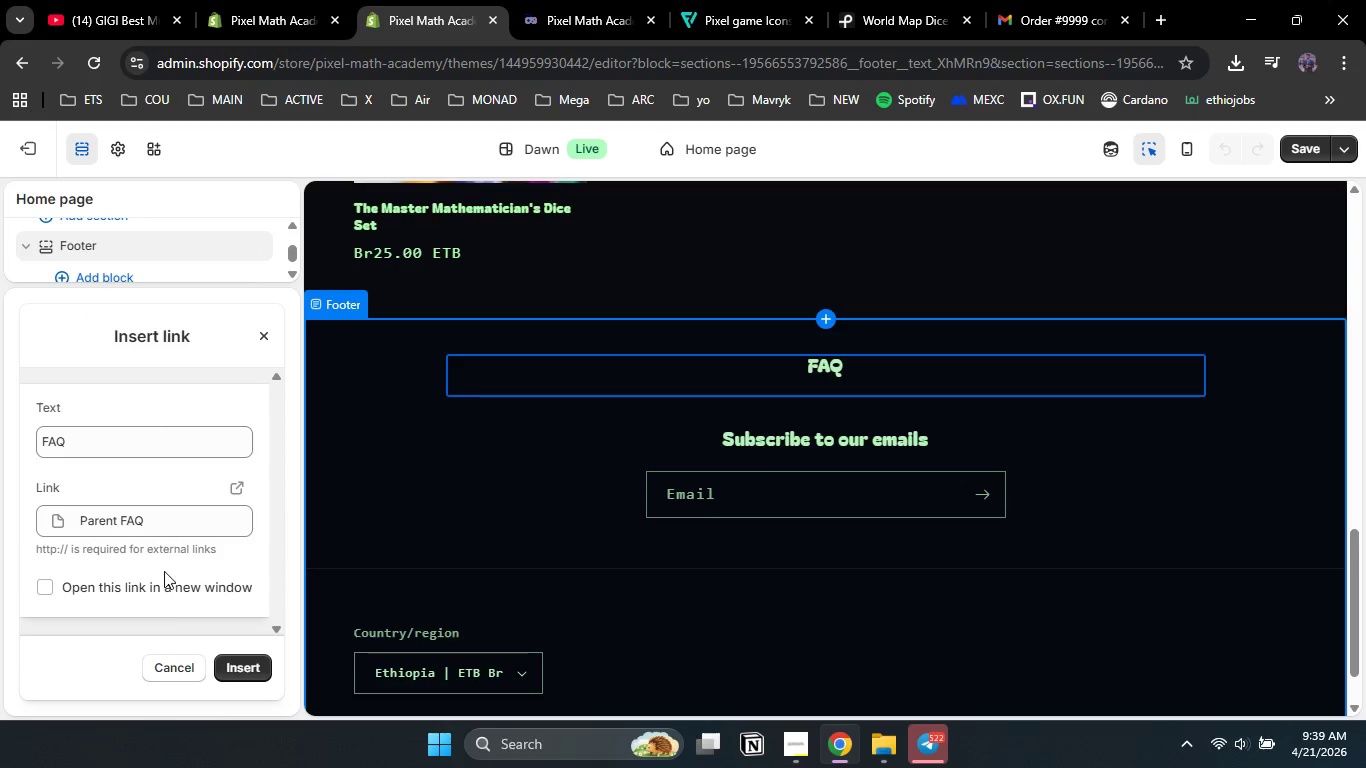 
scroll: coordinate [164, 589], scroll_direction: down, amount: 2.0
 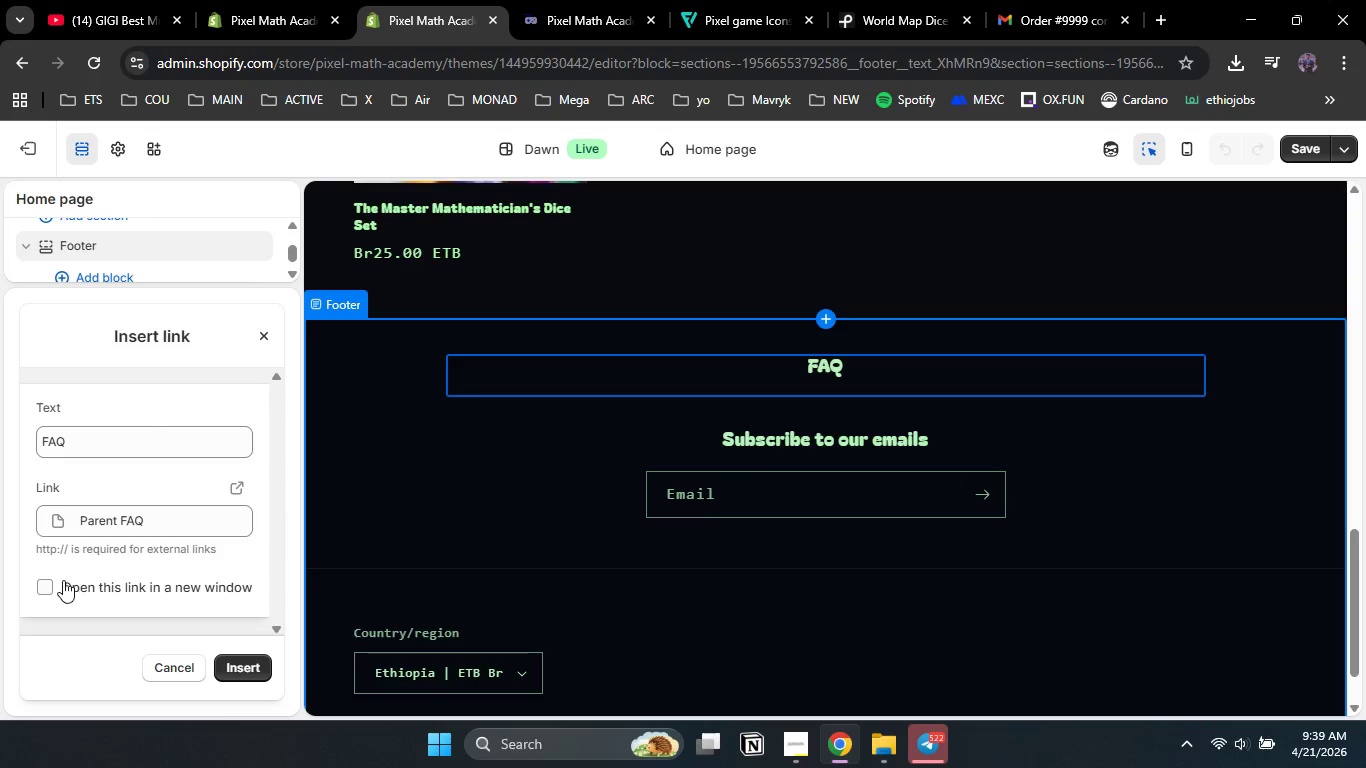 
left_click([46, 586])
 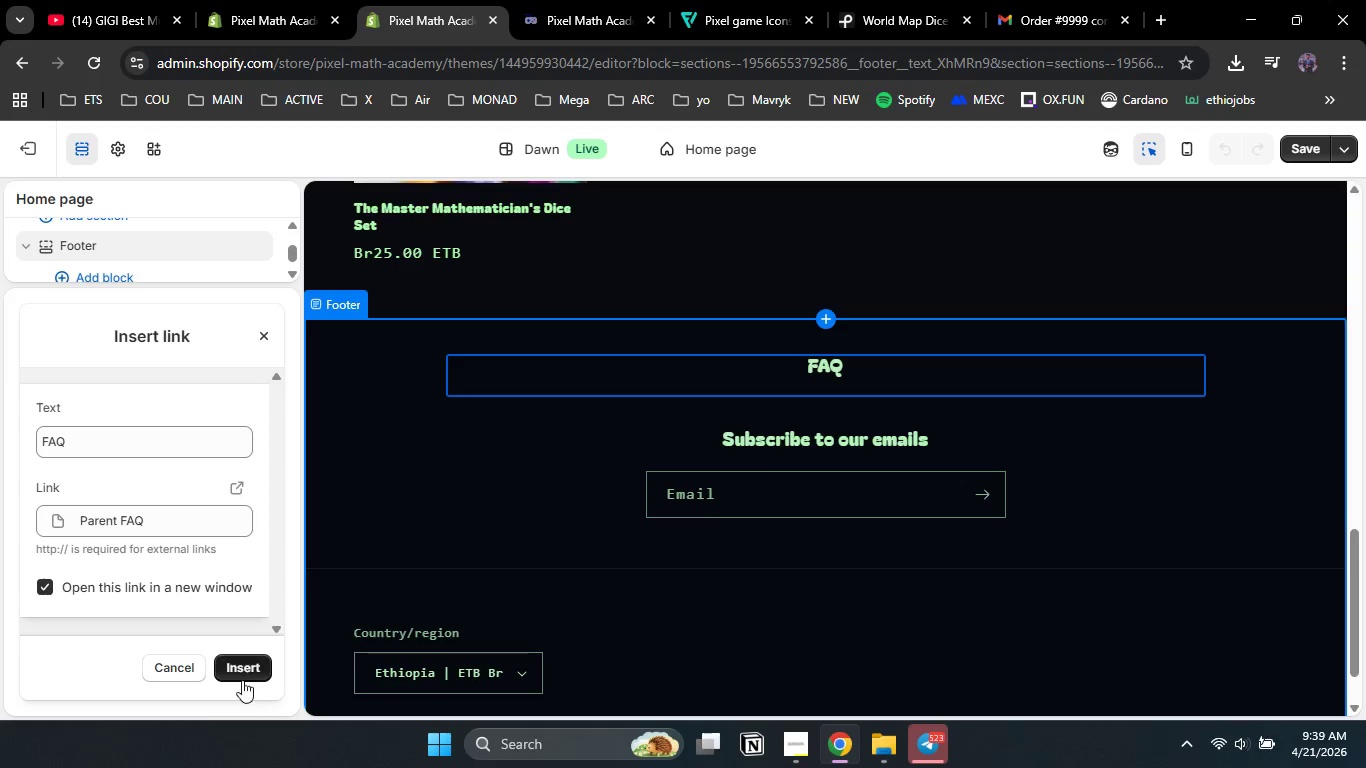 
left_click([240, 673])
 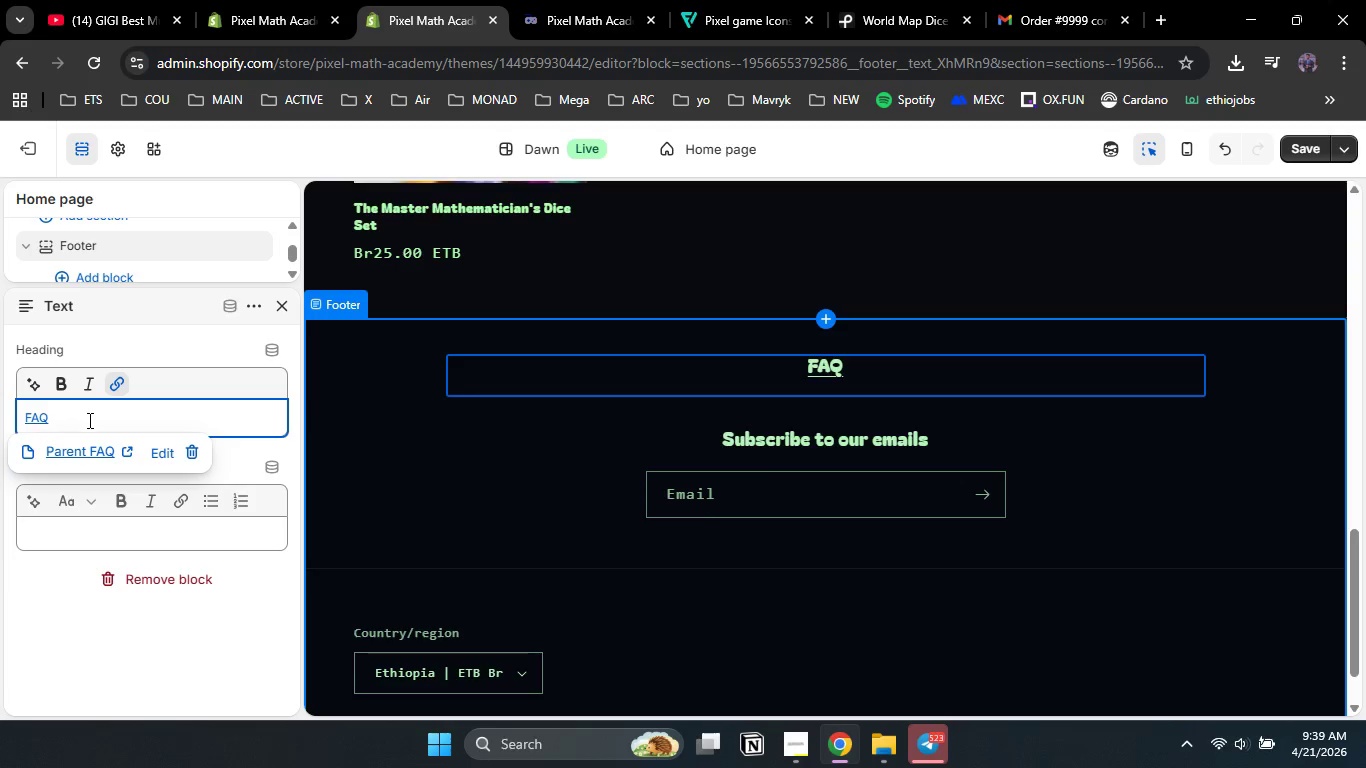 
wait(6.06)
 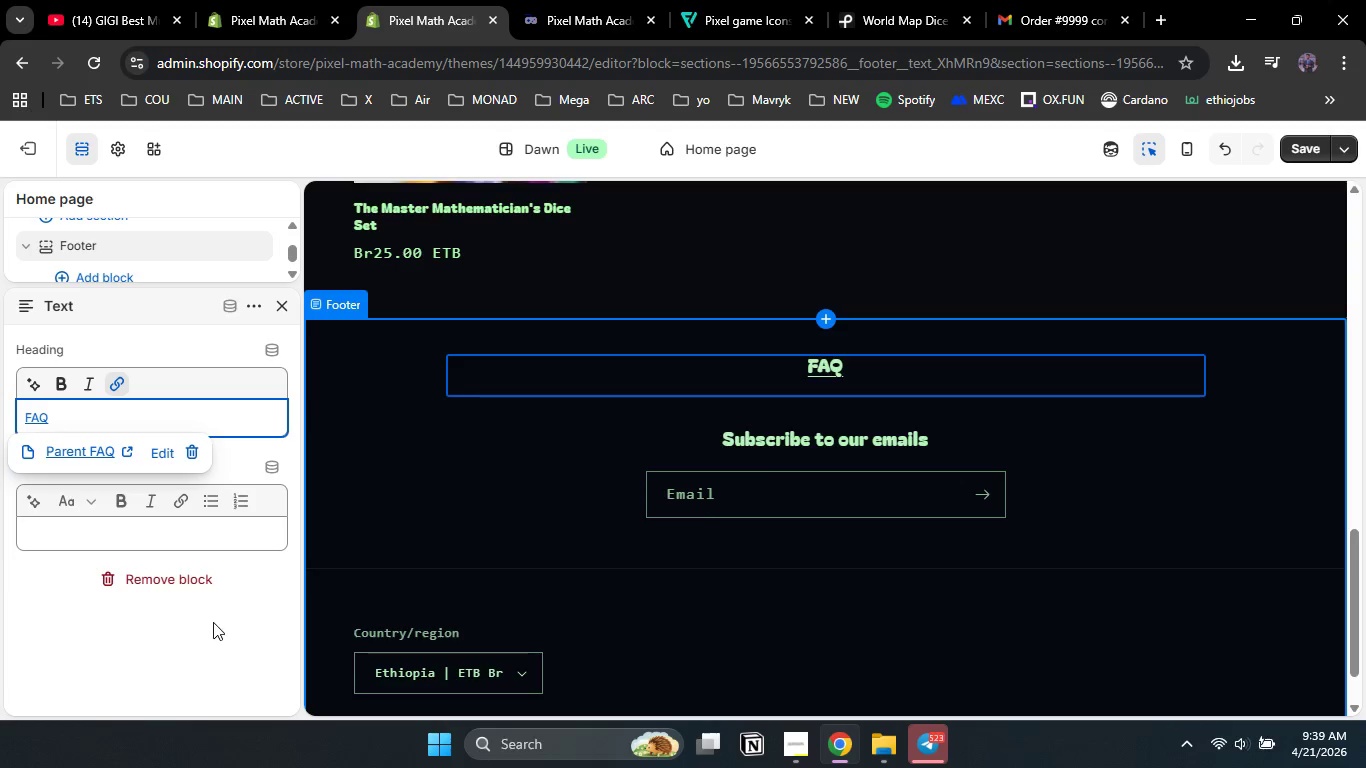 
left_click([205, 633])
 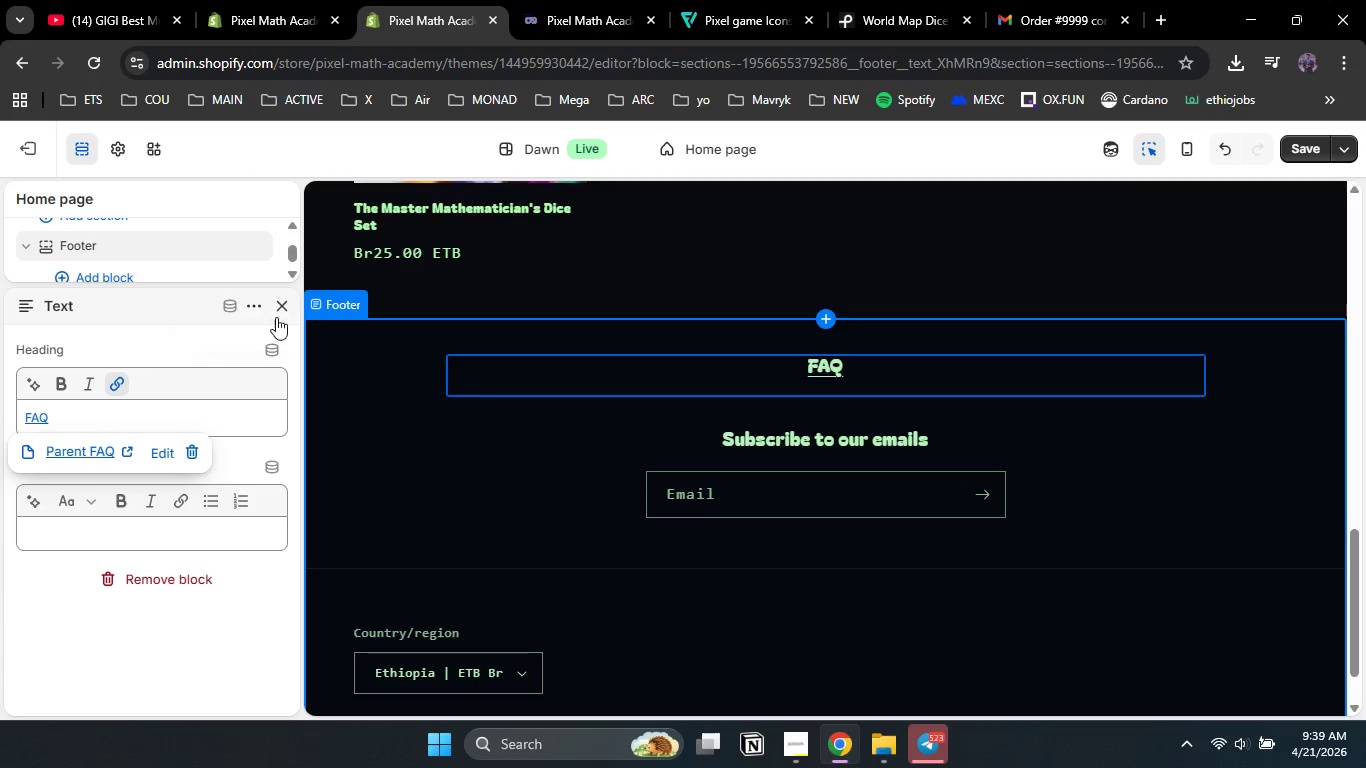 
left_click([280, 305])
 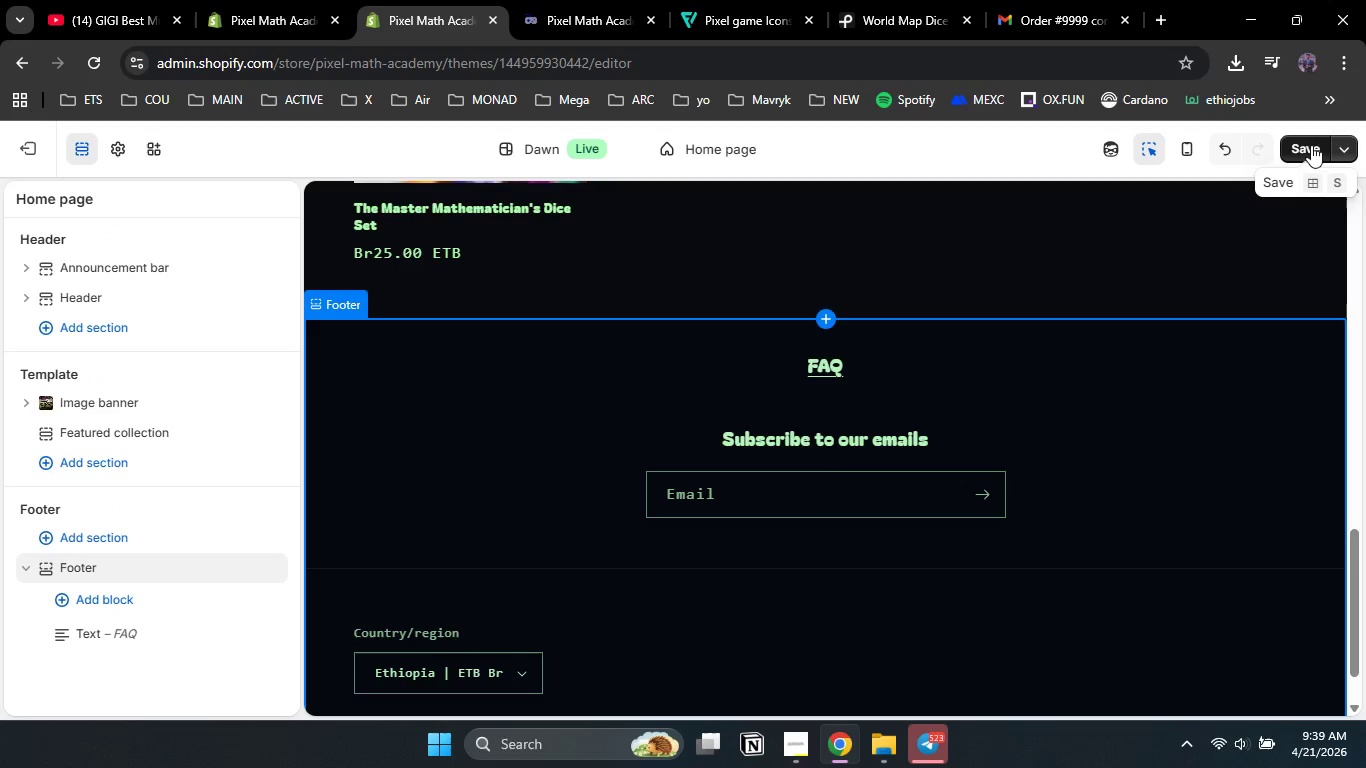 
left_click([1307, 147])
 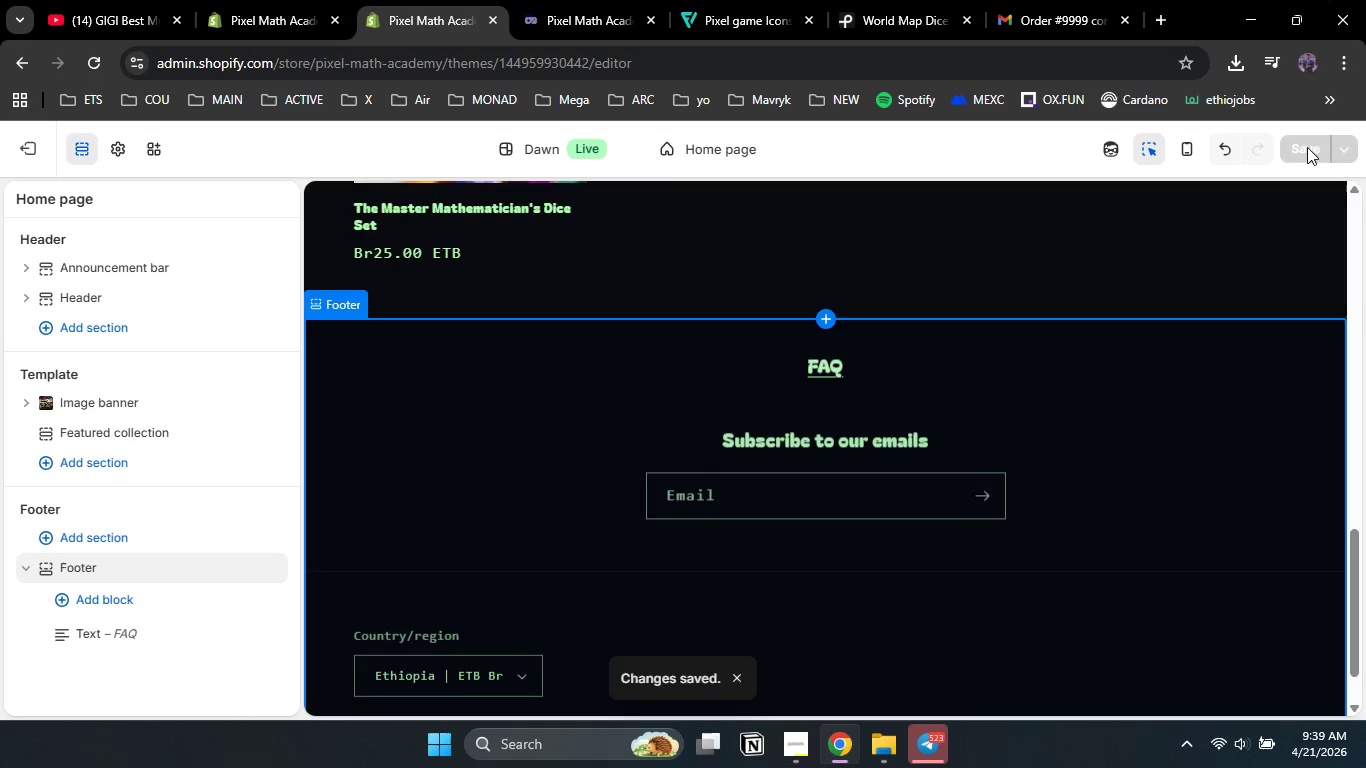 
left_click([407, 483])
 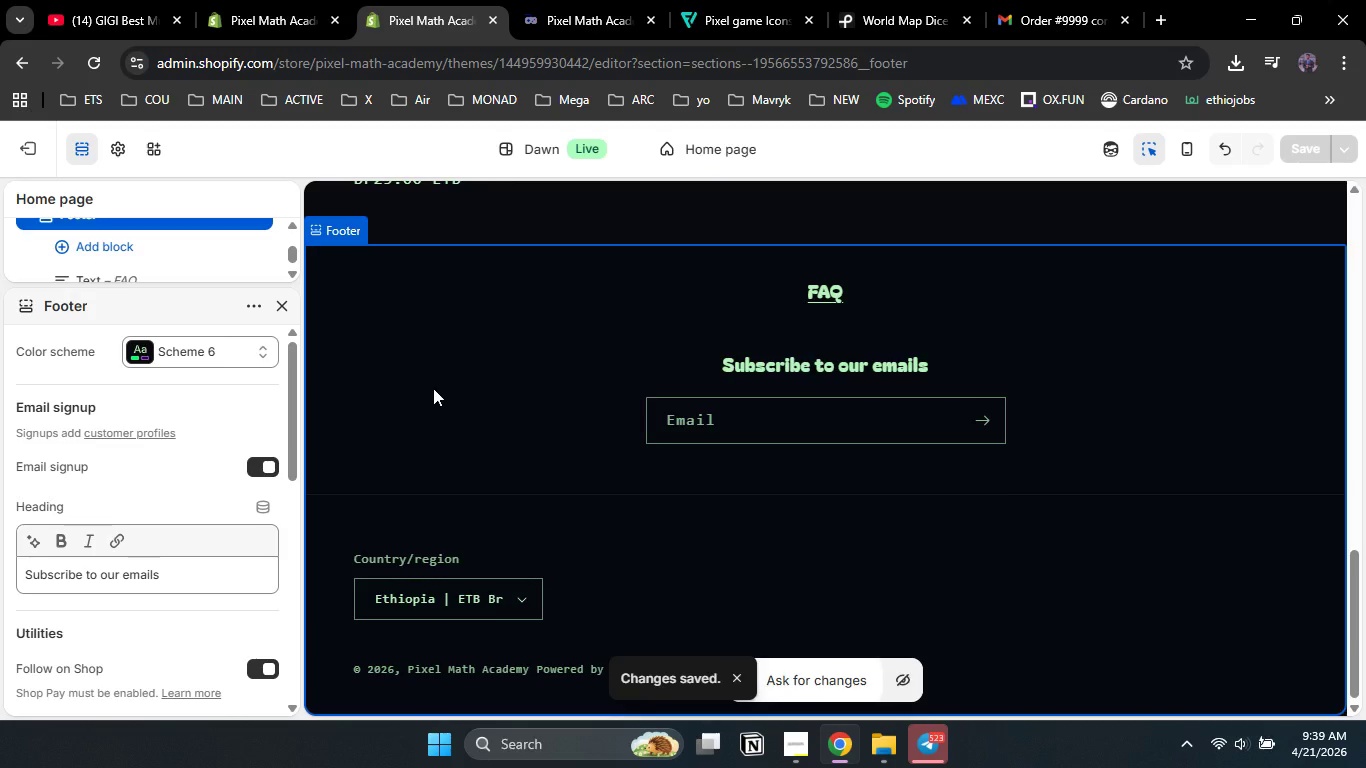 
left_click([433, 388])
 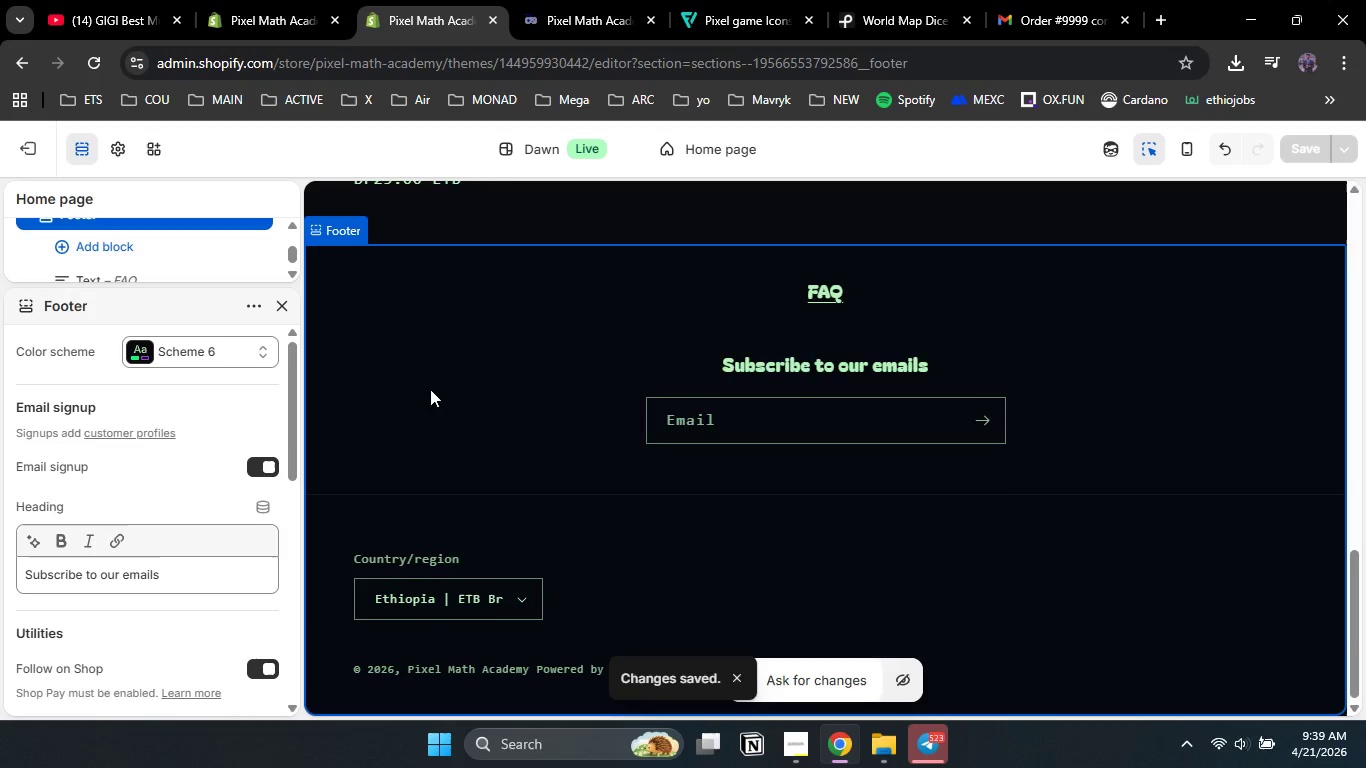 
scroll: coordinate [156, 472], scroll_direction: down, amount: 7.0
 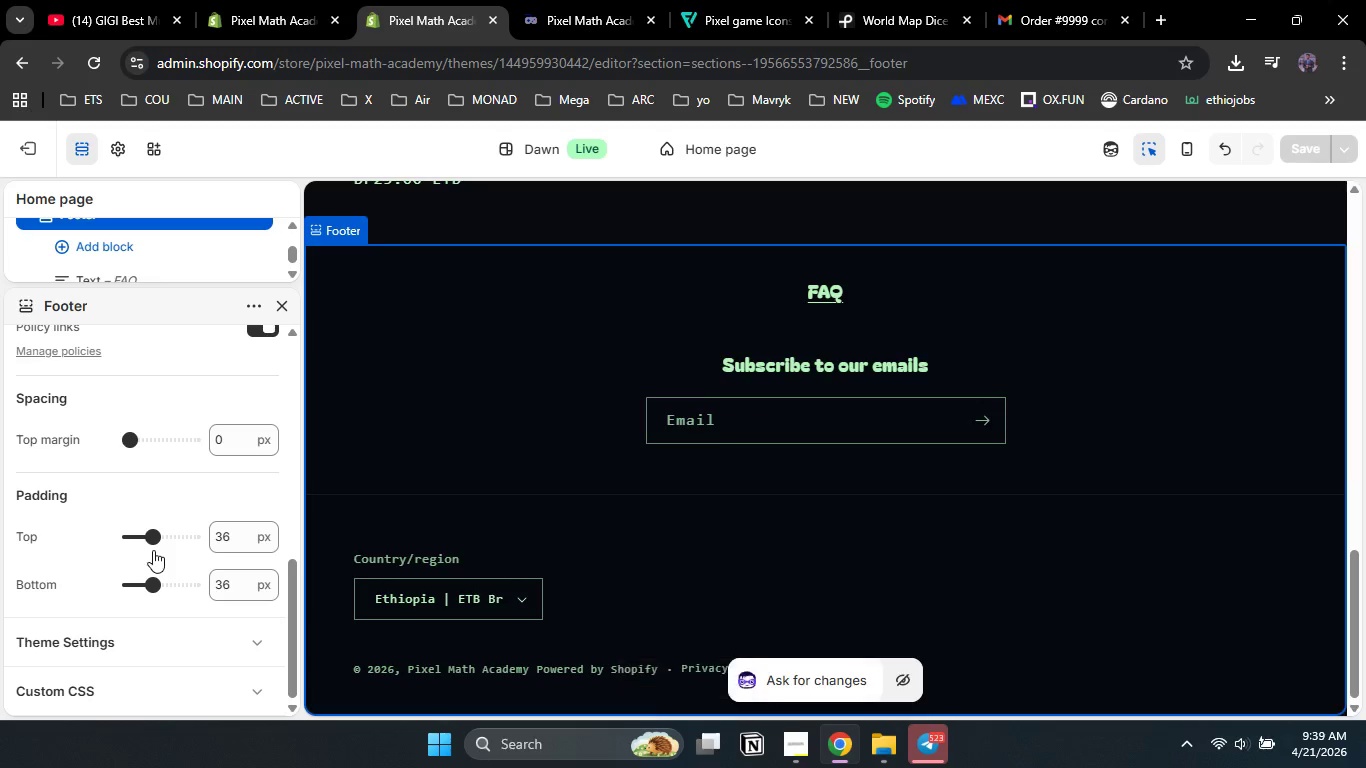 
left_click_drag(start_coordinate=[153, 540], to_coordinate=[136, 540])
 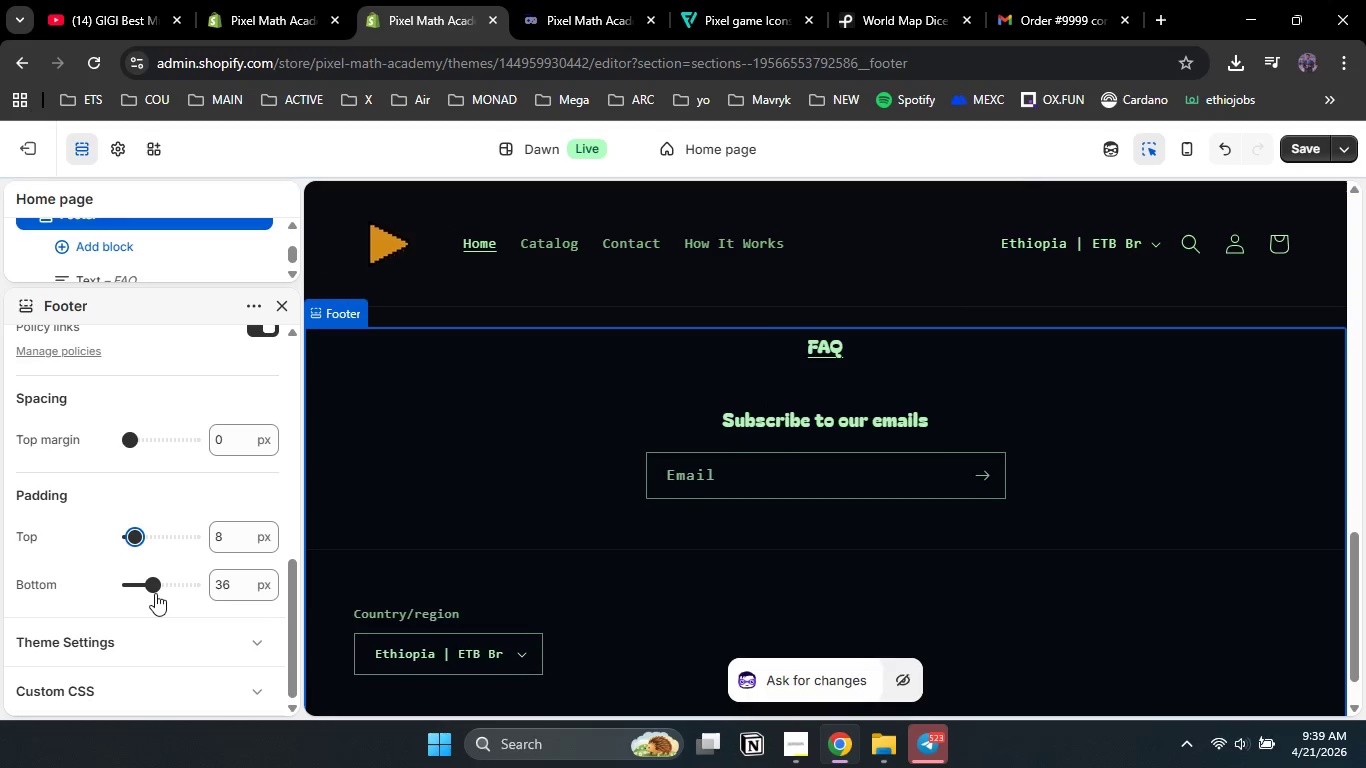 
left_click_drag(start_coordinate=[153, 586], to_coordinate=[137, 586])
 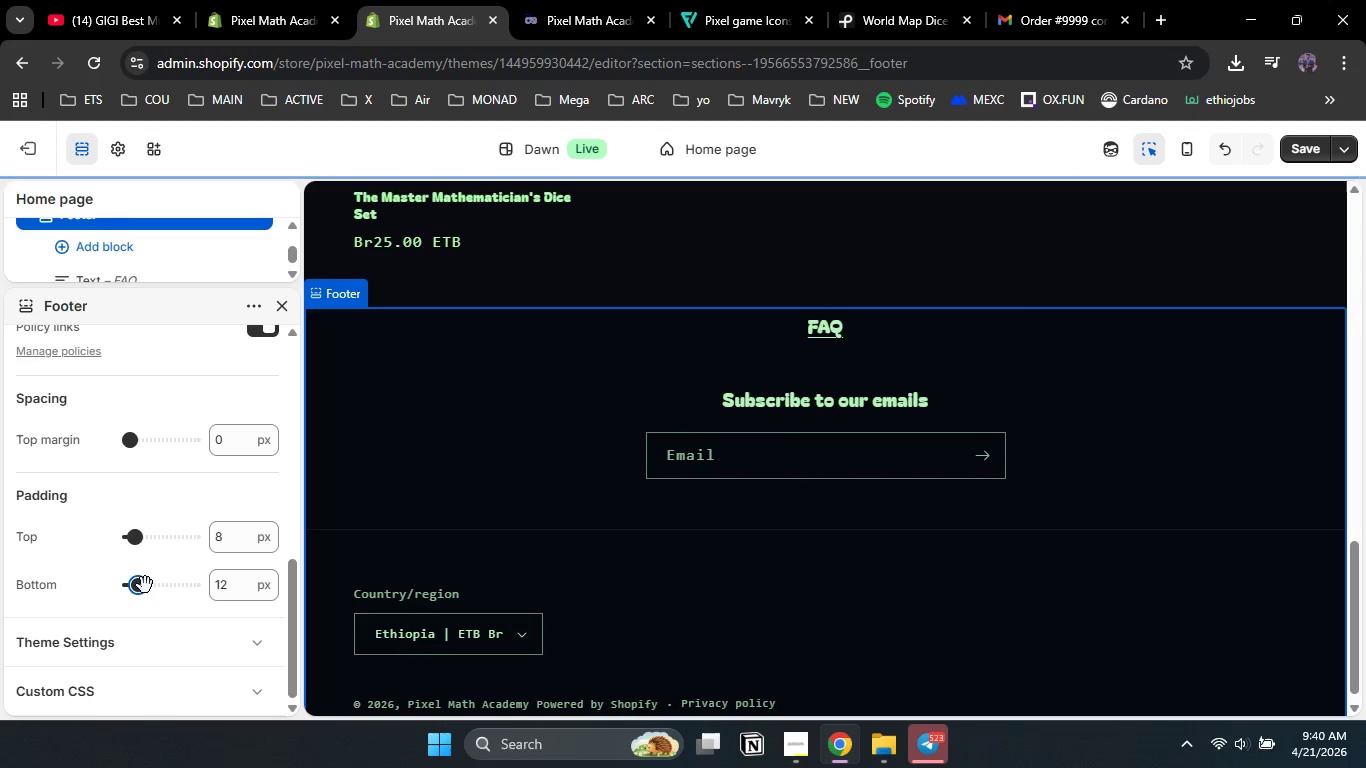 
scroll: coordinate [174, 555], scroll_direction: none, amount: 0.0
 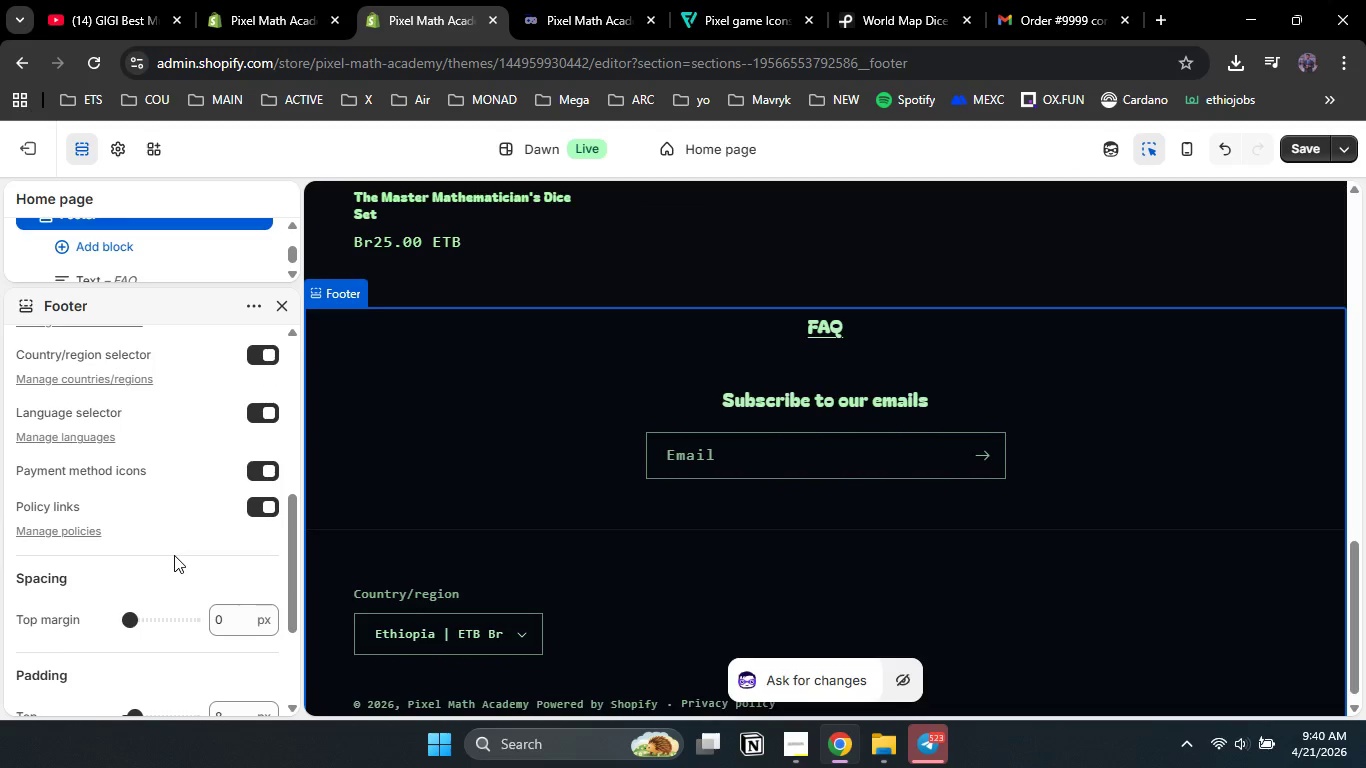 
scroll: coordinate [174, 555], scroll_direction: up, amount: 1.0
 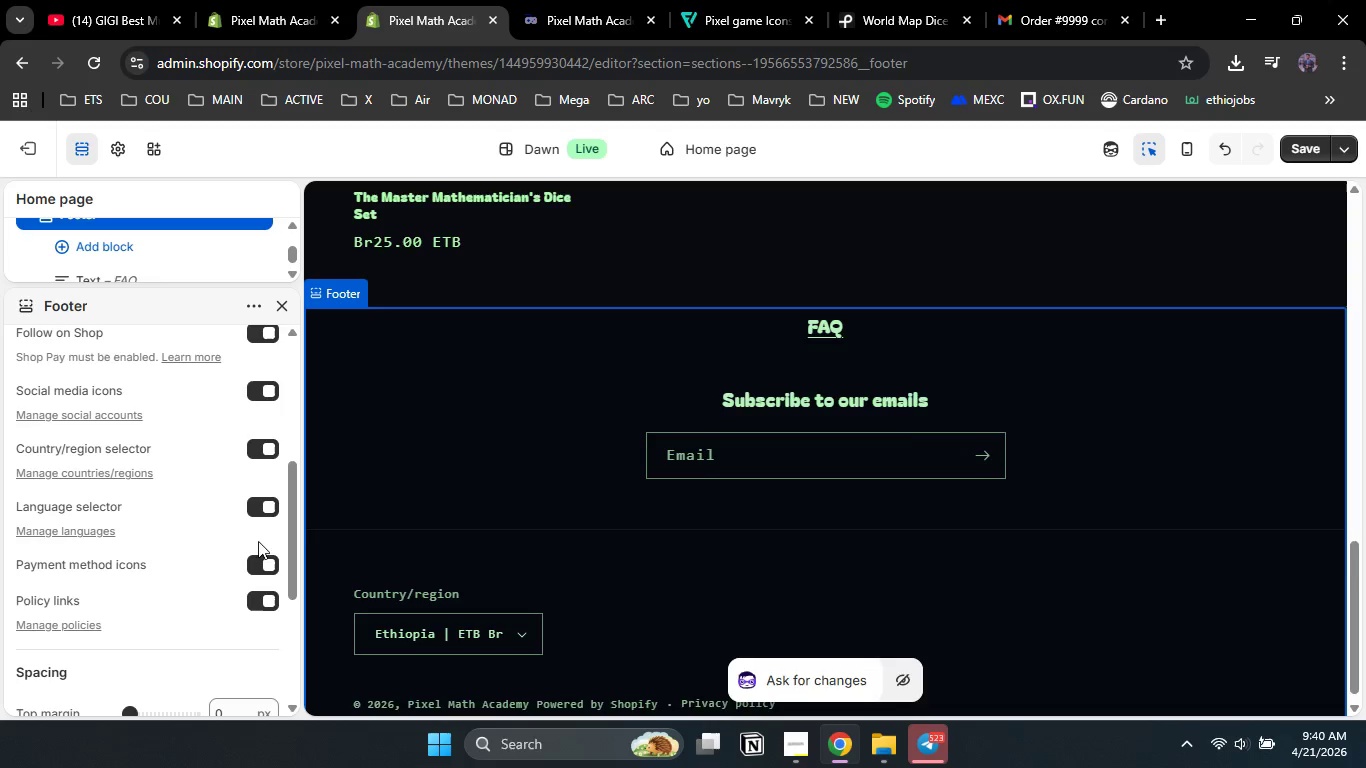 
left_click_drag(start_coordinate=[288, 539], to_coordinate=[300, 382])